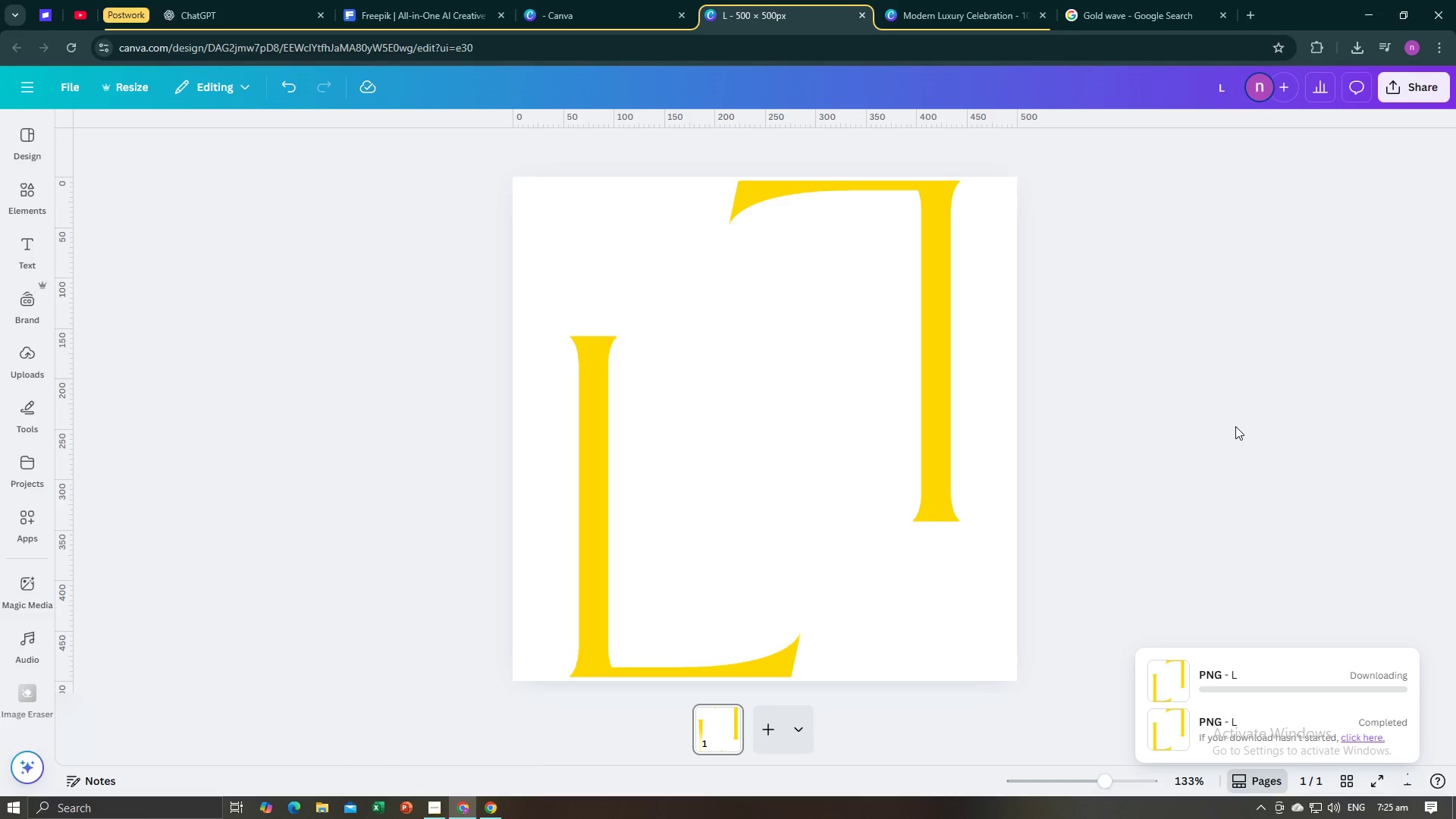 
mouse_move([1247, 402])
 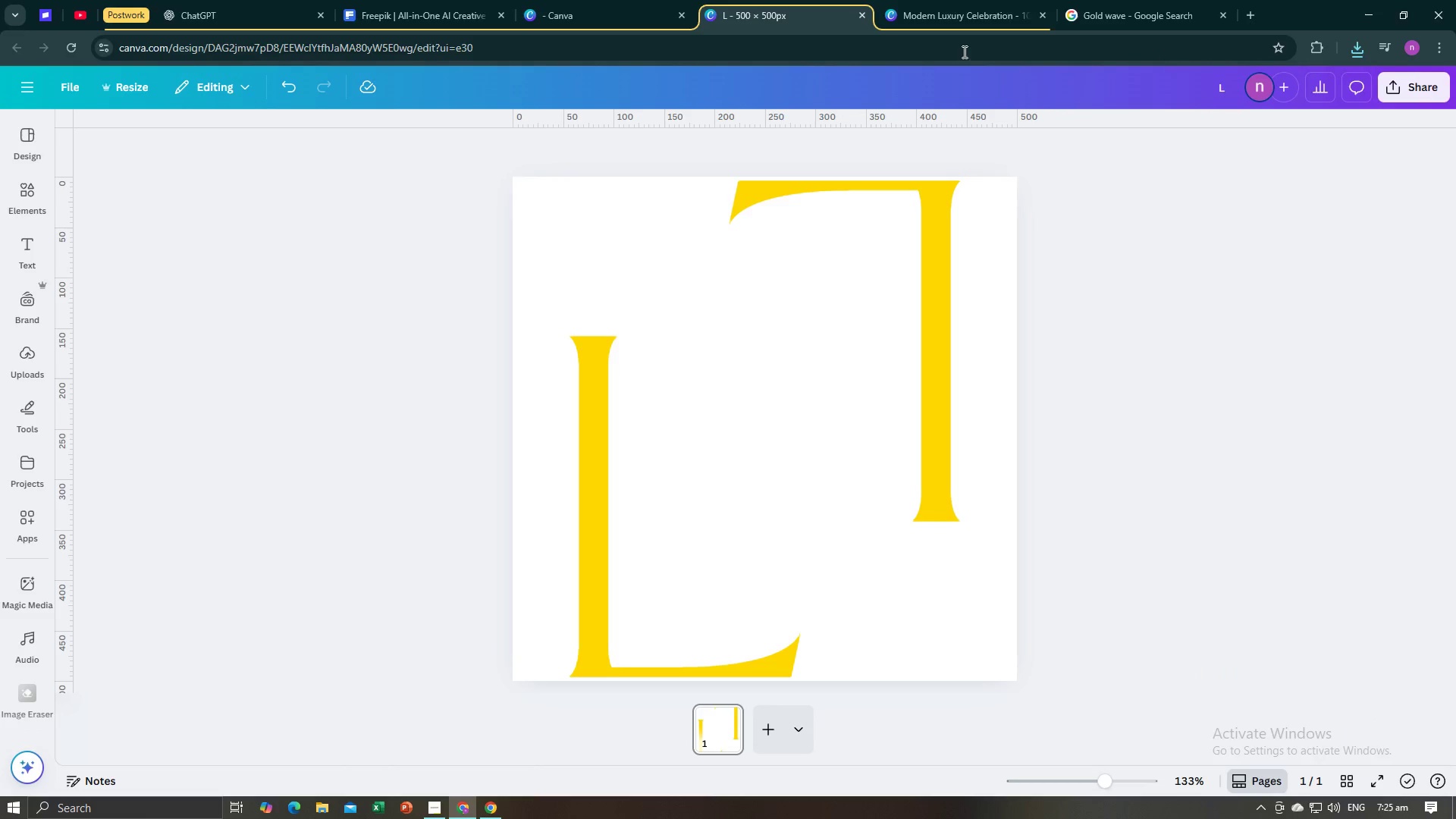 
double_click([940, 0])
 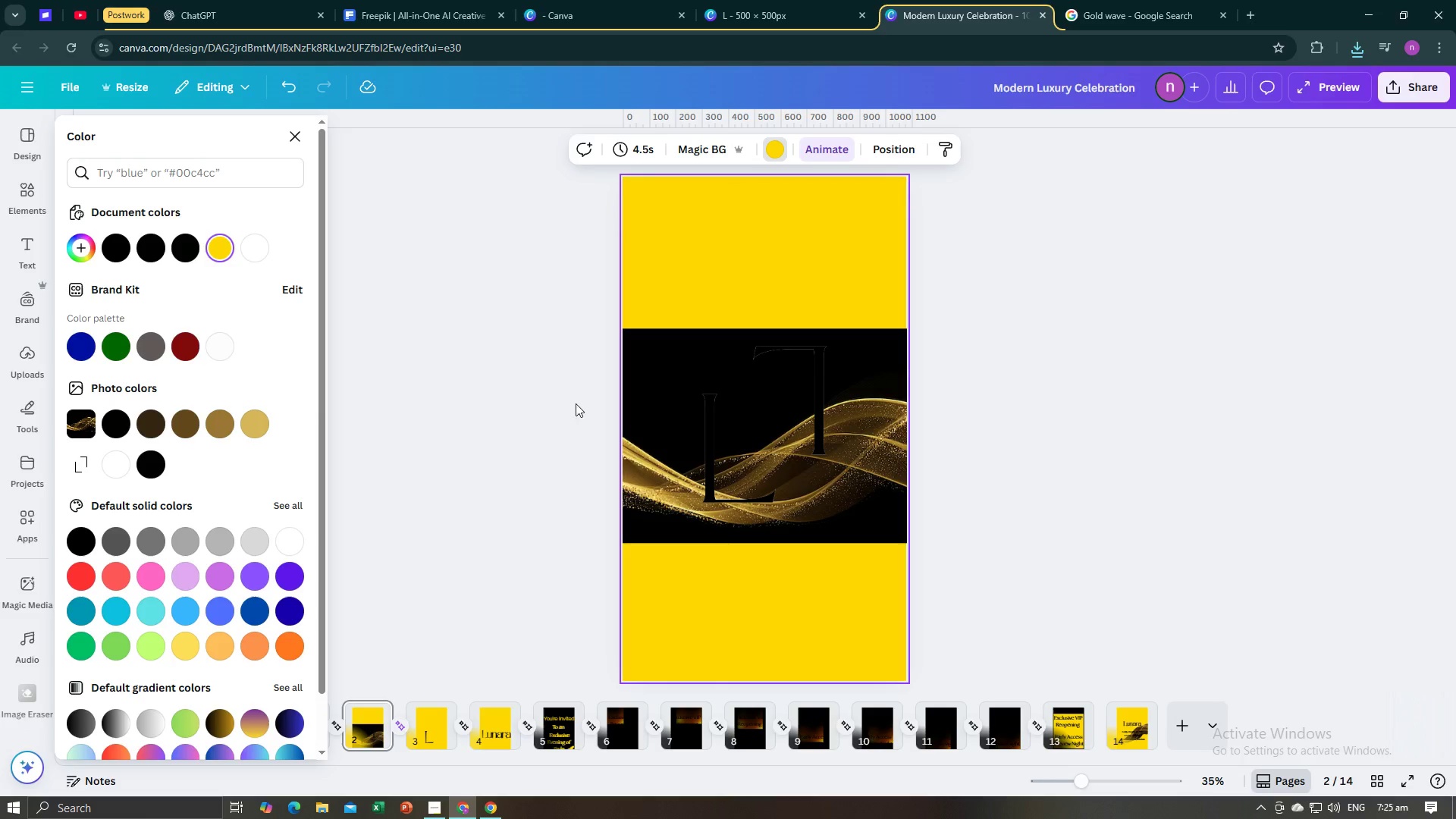 
left_click([710, 414])
 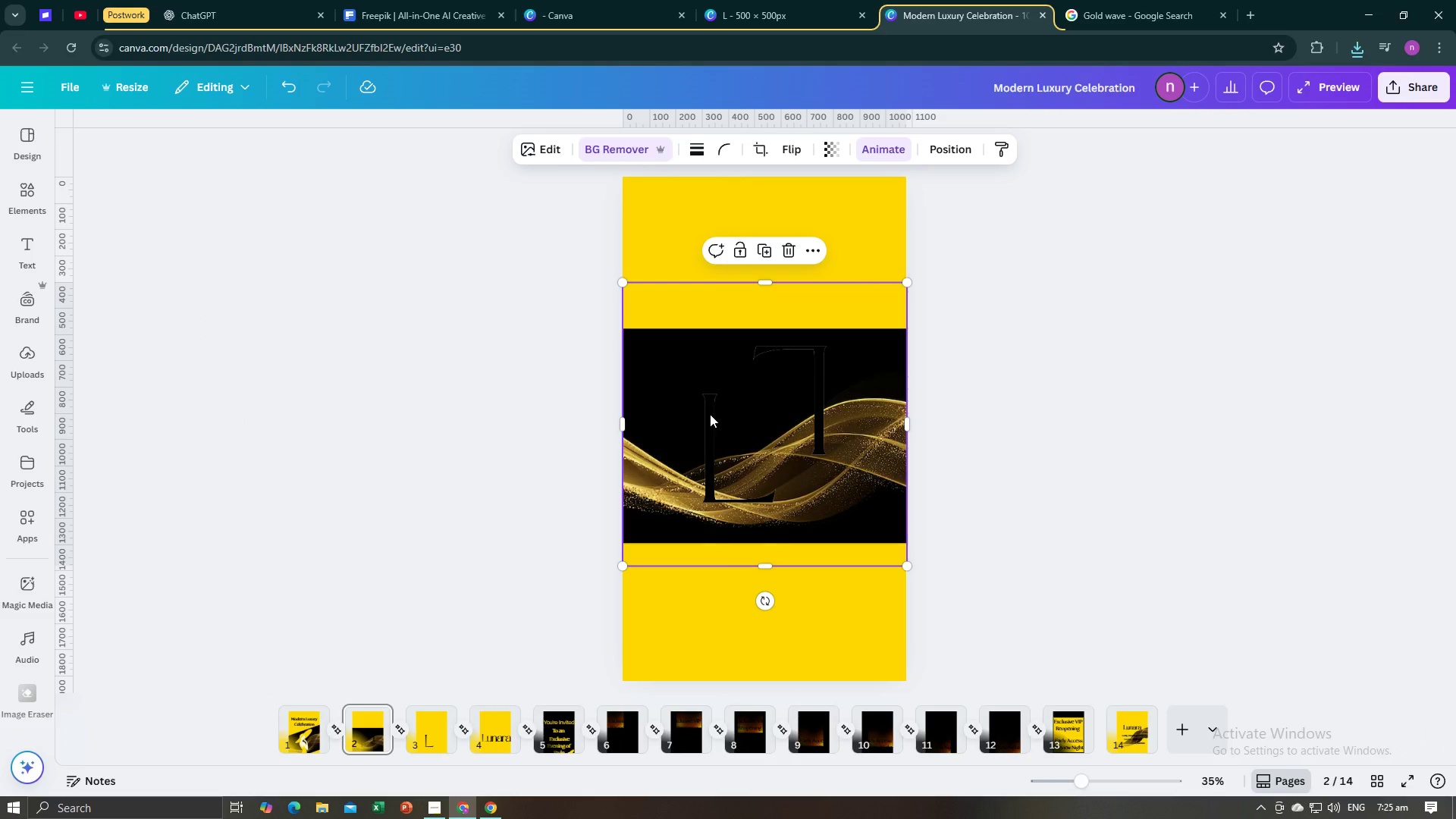 
key(Backspace)
 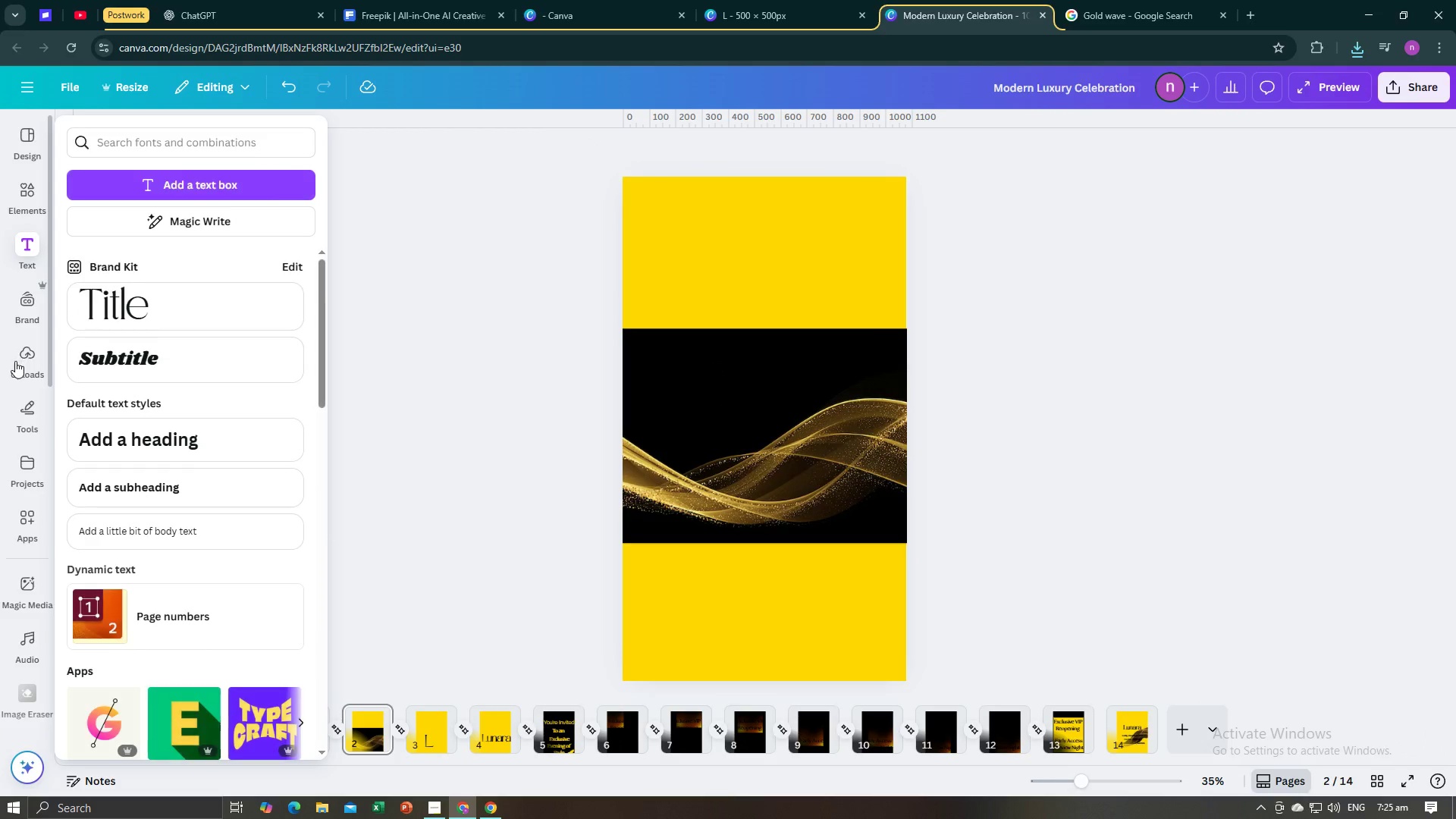 
left_click([15, 361])
 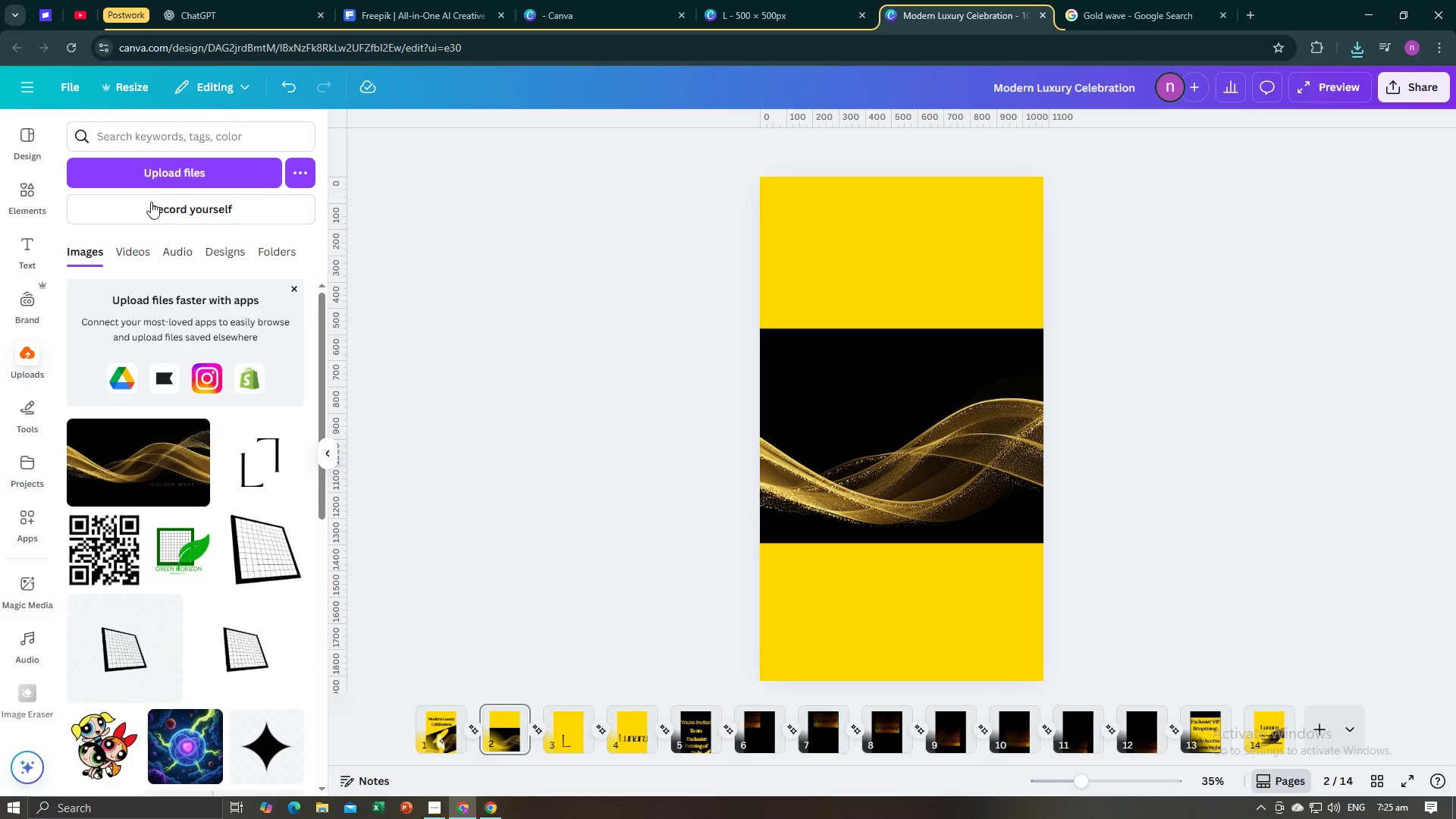 
left_click([167, 168])
 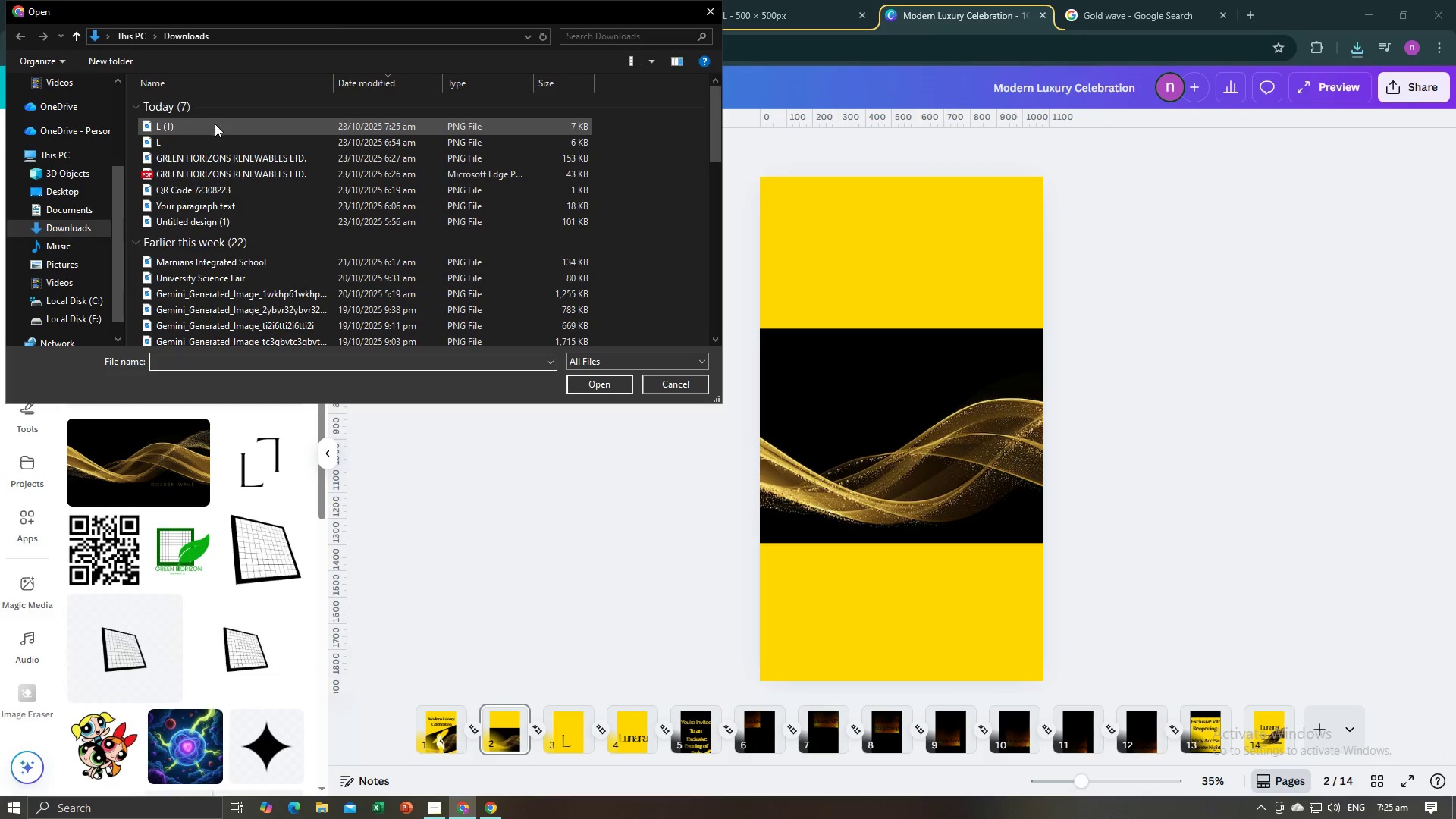 
left_click([210, 130])
 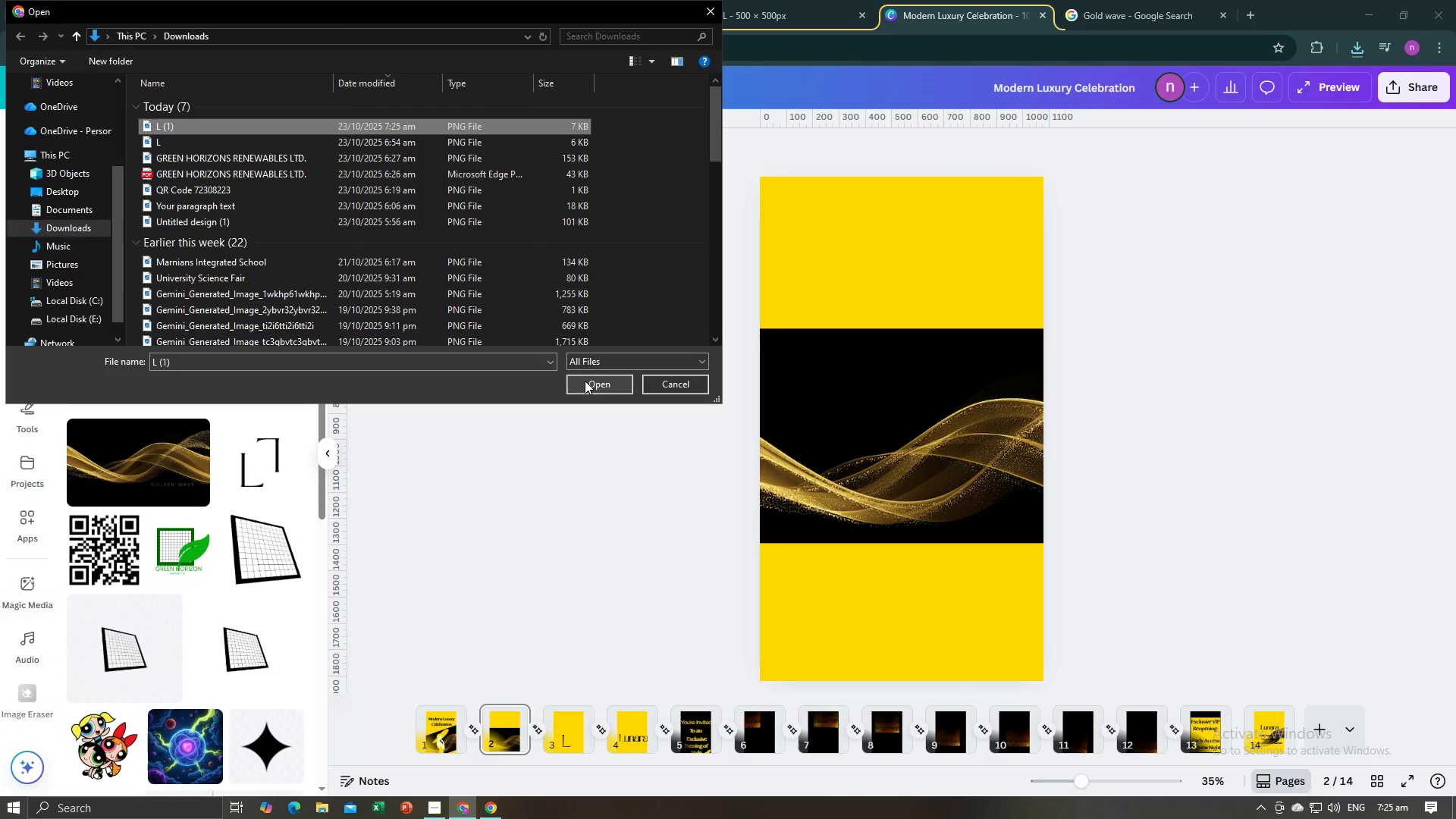 
left_click([585, 381])
 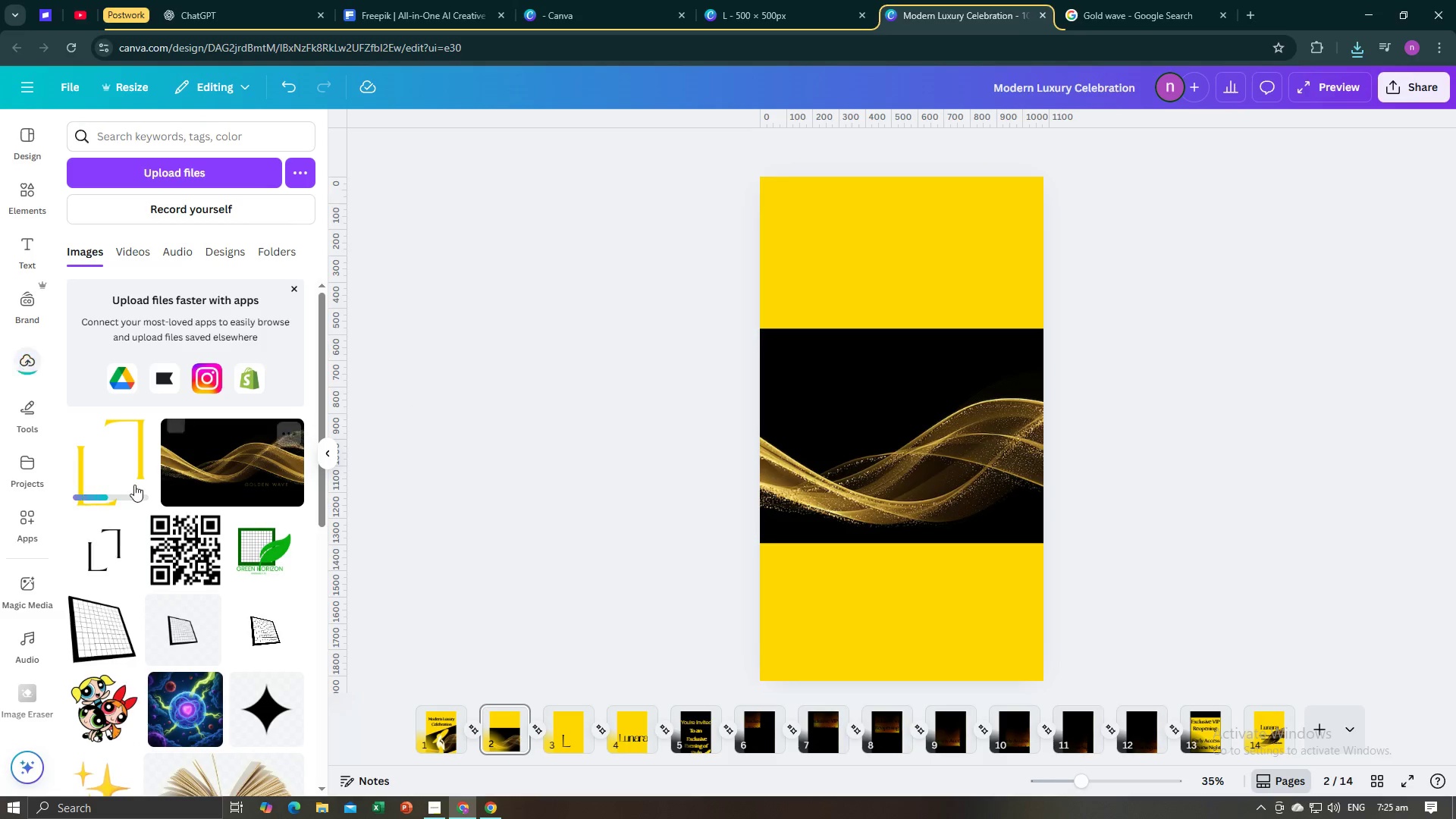 
left_click([106, 482])
 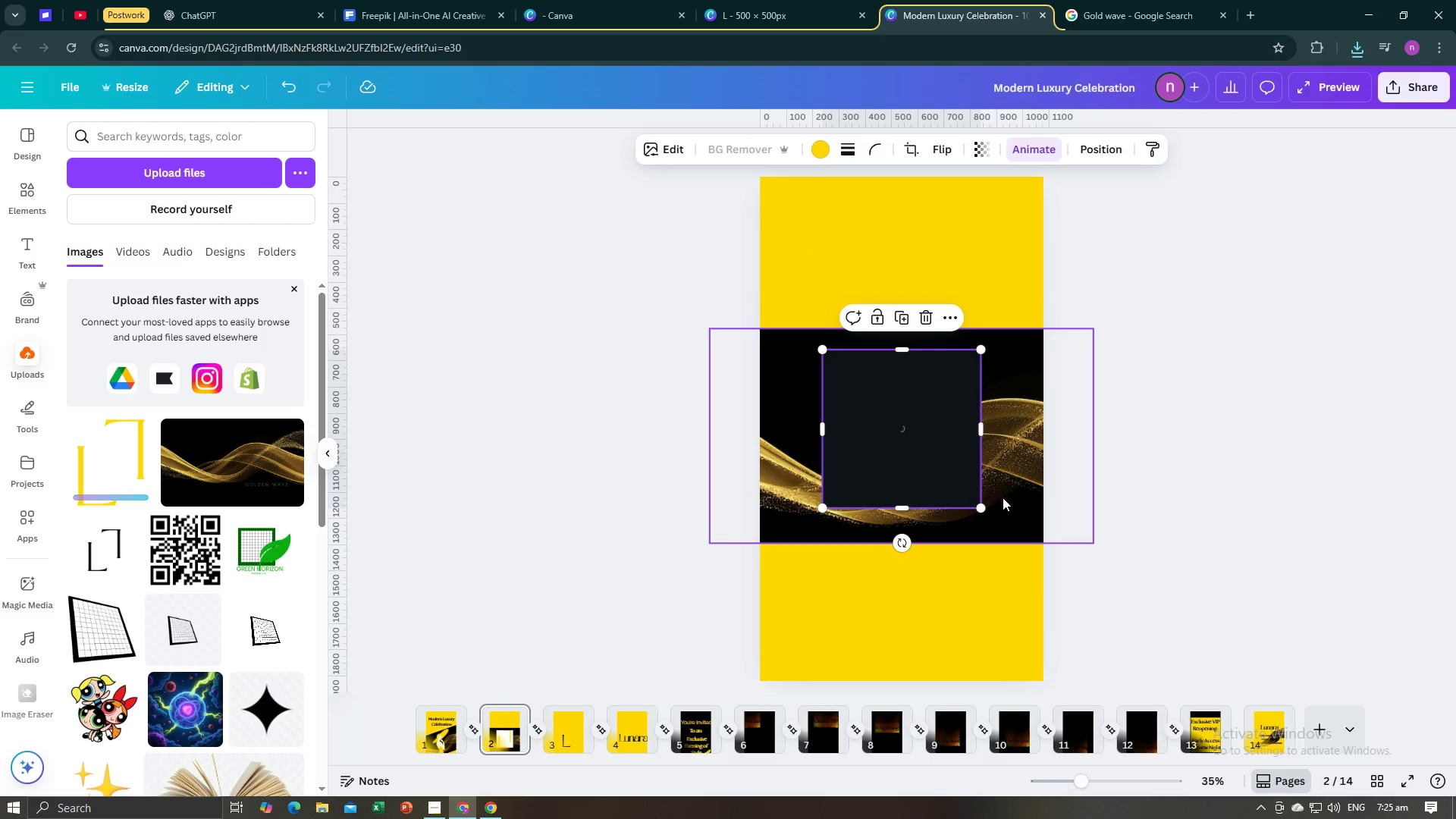 
left_click_drag(start_coordinate=[983, 507], to_coordinate=[997, 550])
 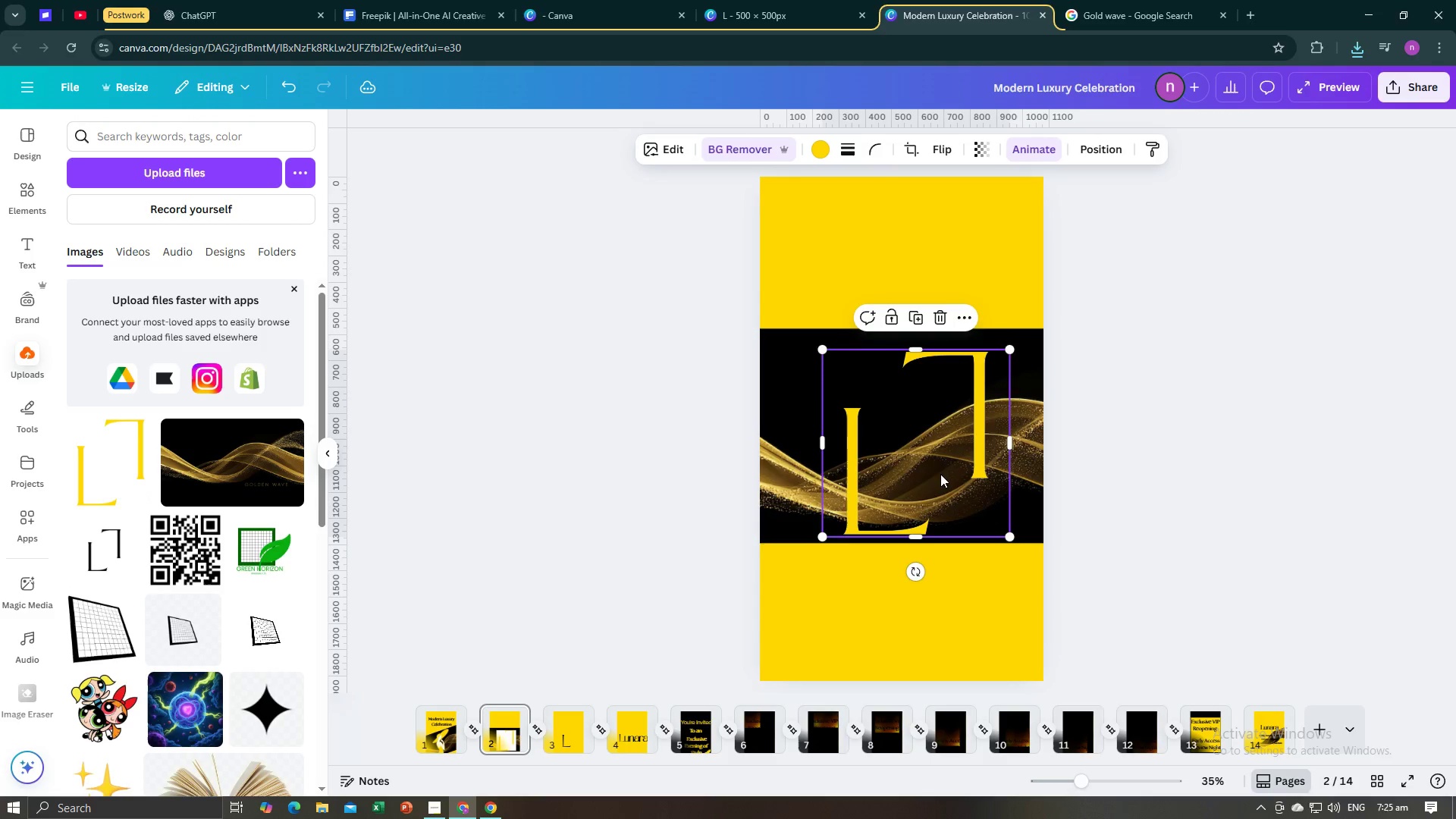 
left_click_drag(start_coordinate=[940, 474], to_coordinate=[923, 475])
 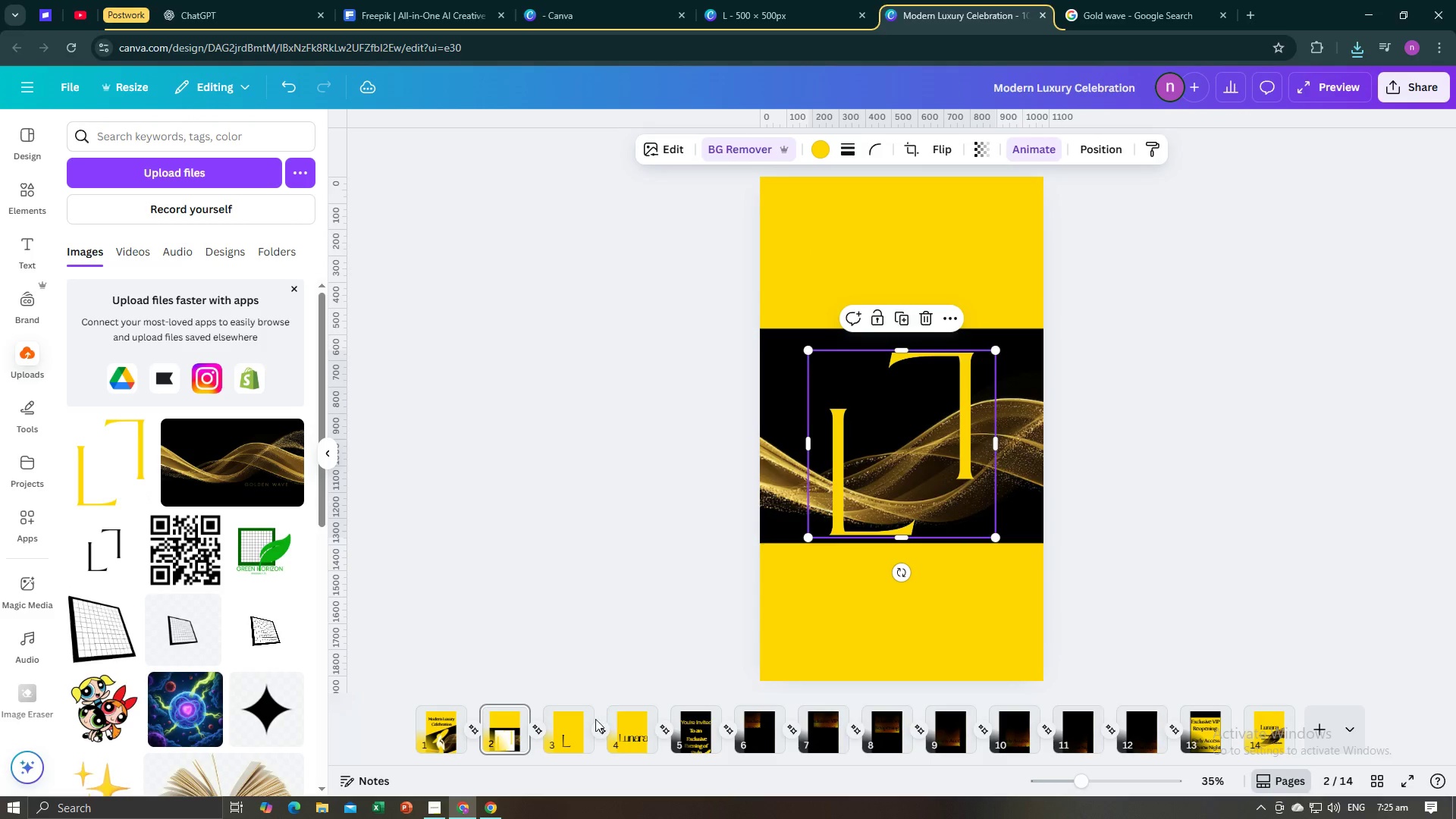 
left_click([567, 735])
 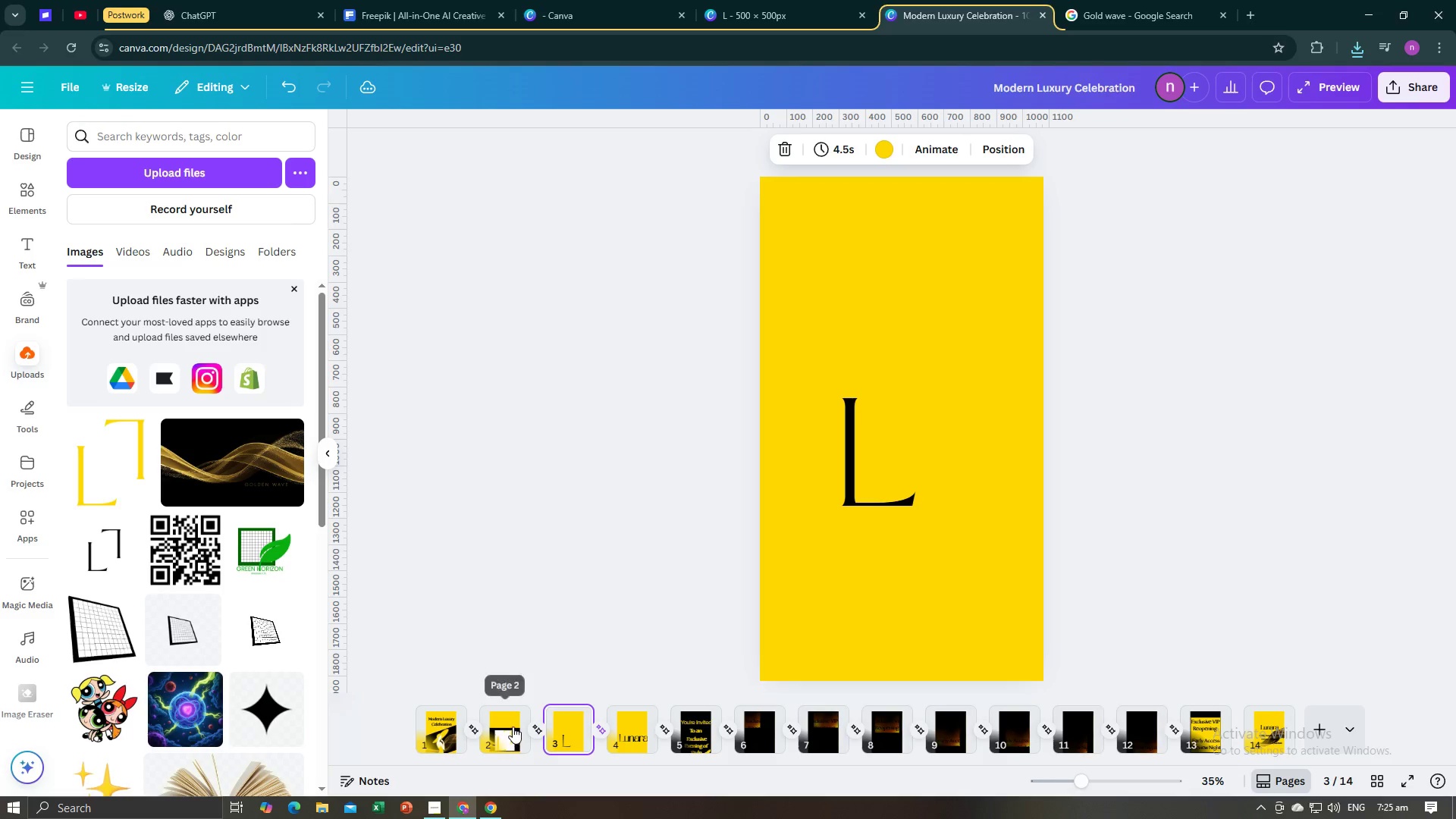 
left_click([513, 725])
 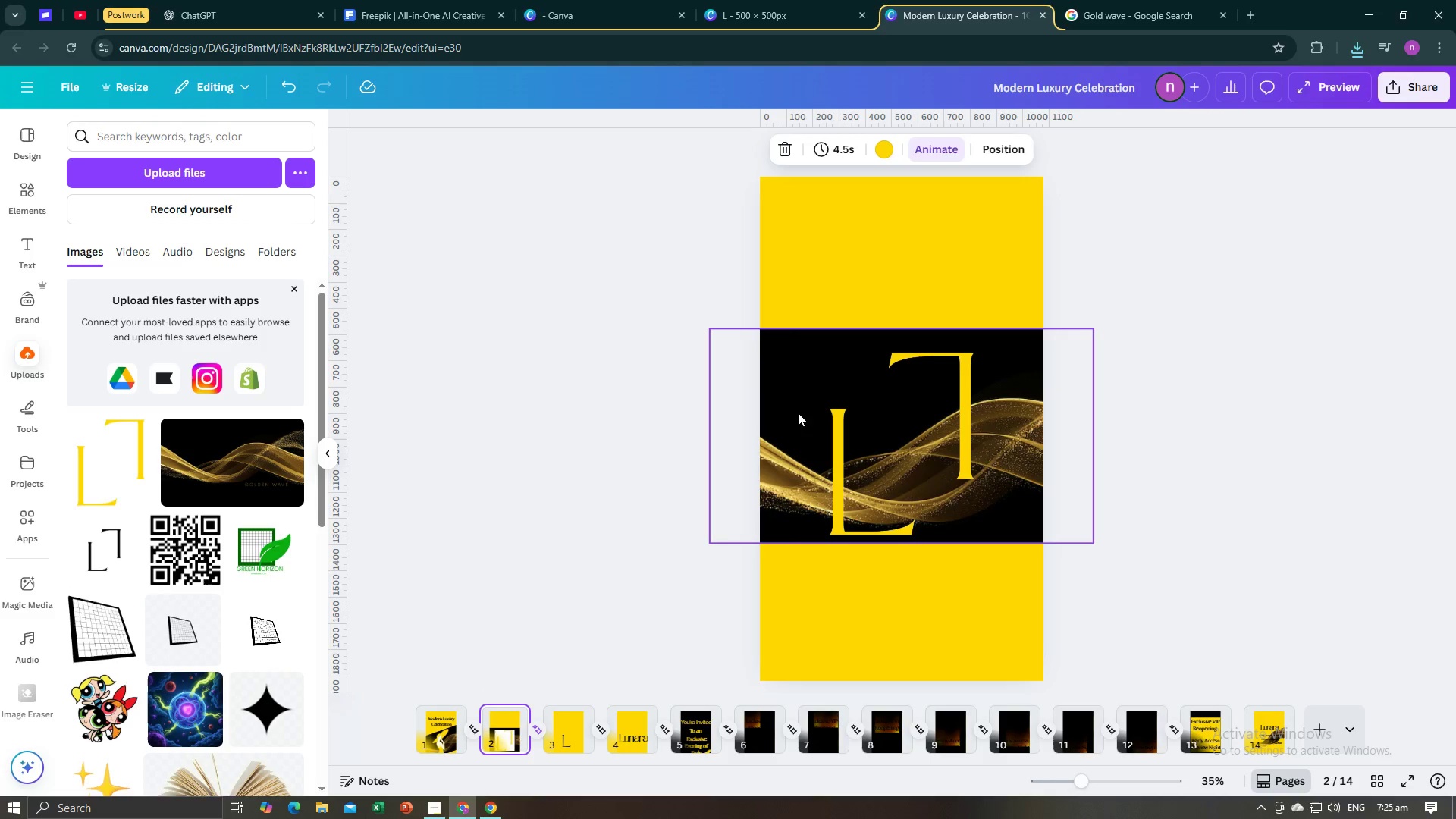 
left_click([802, 392])
 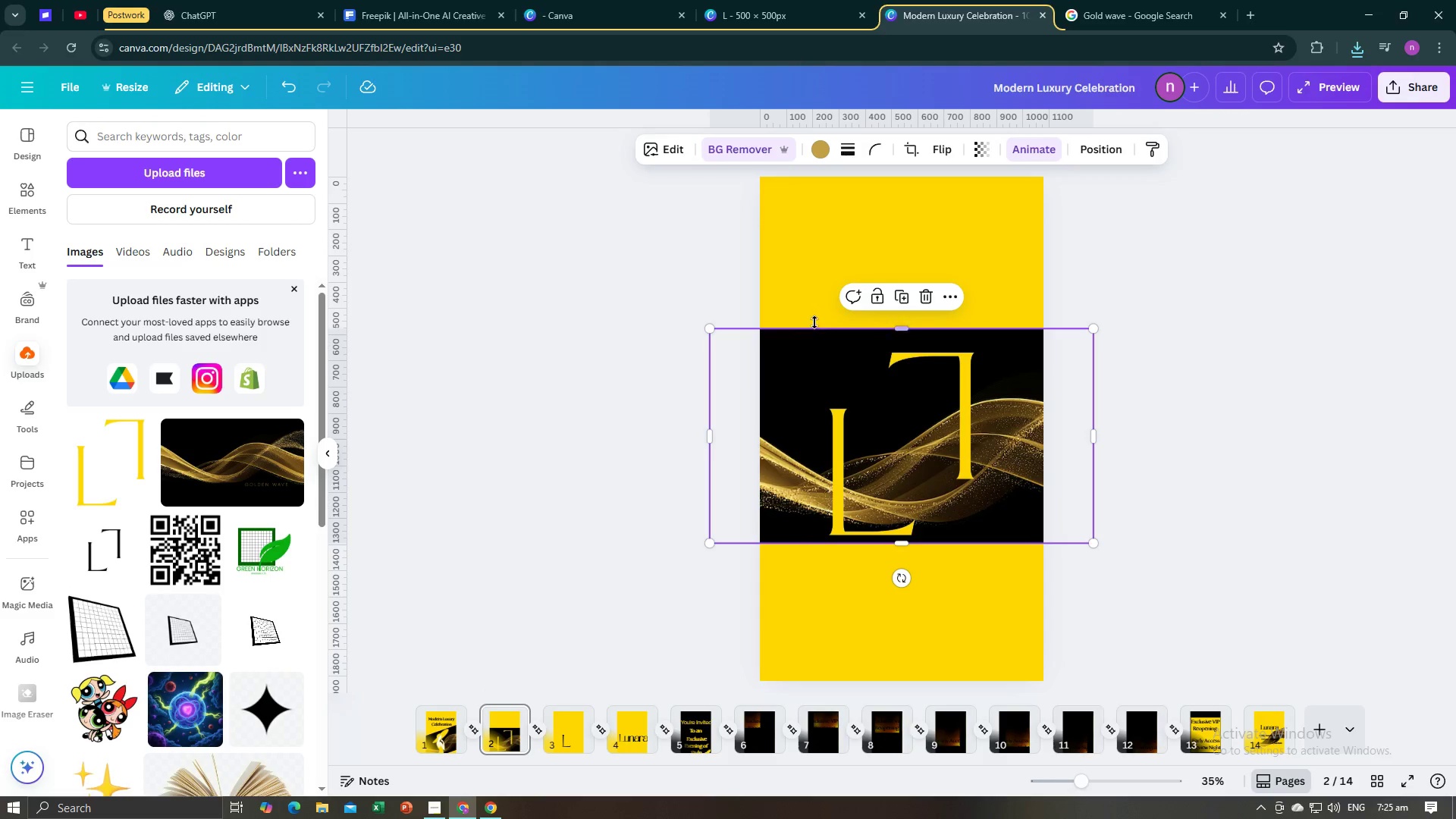 
left_click([814, 310])
 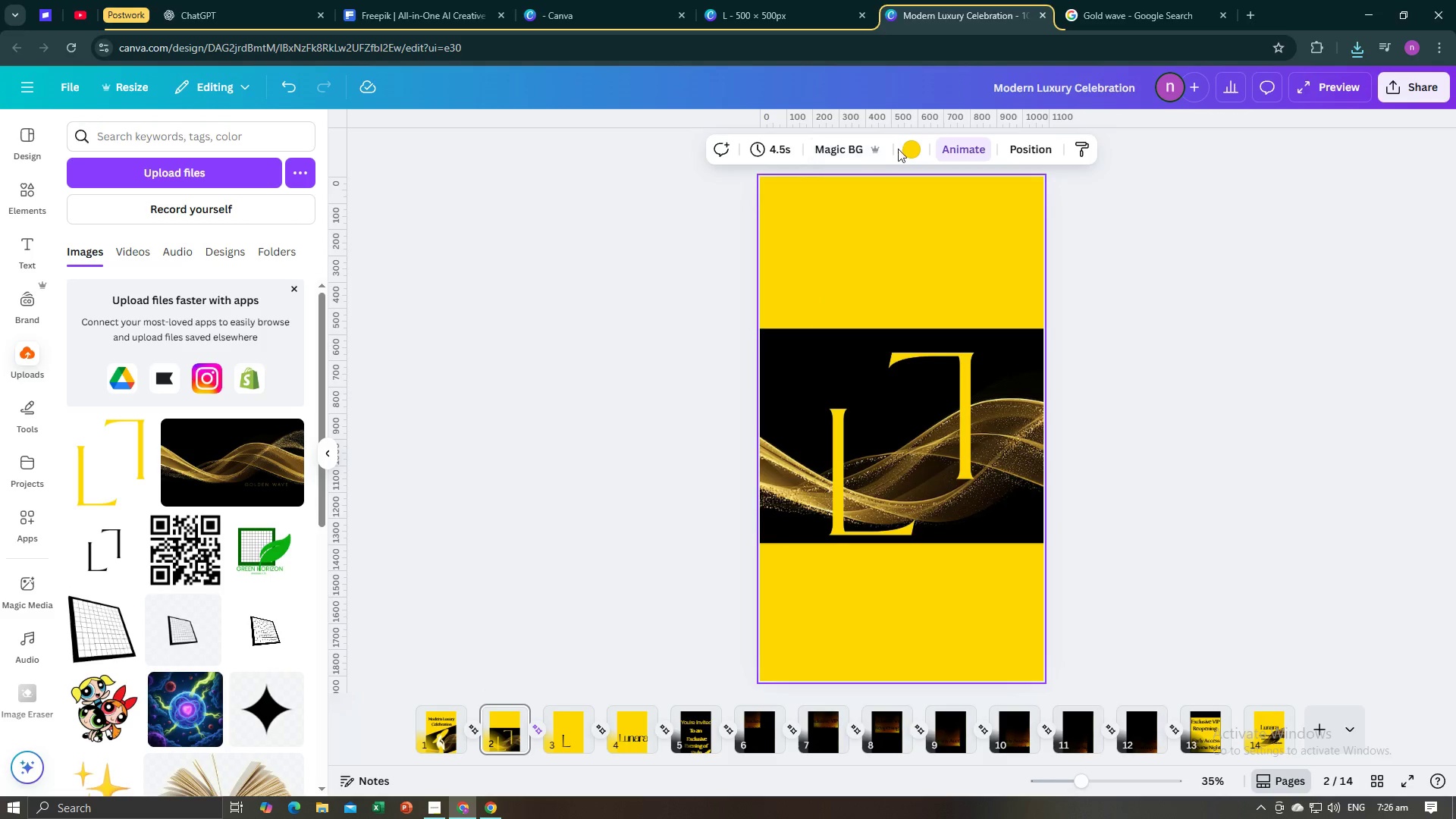 
left_click([902, 153])
 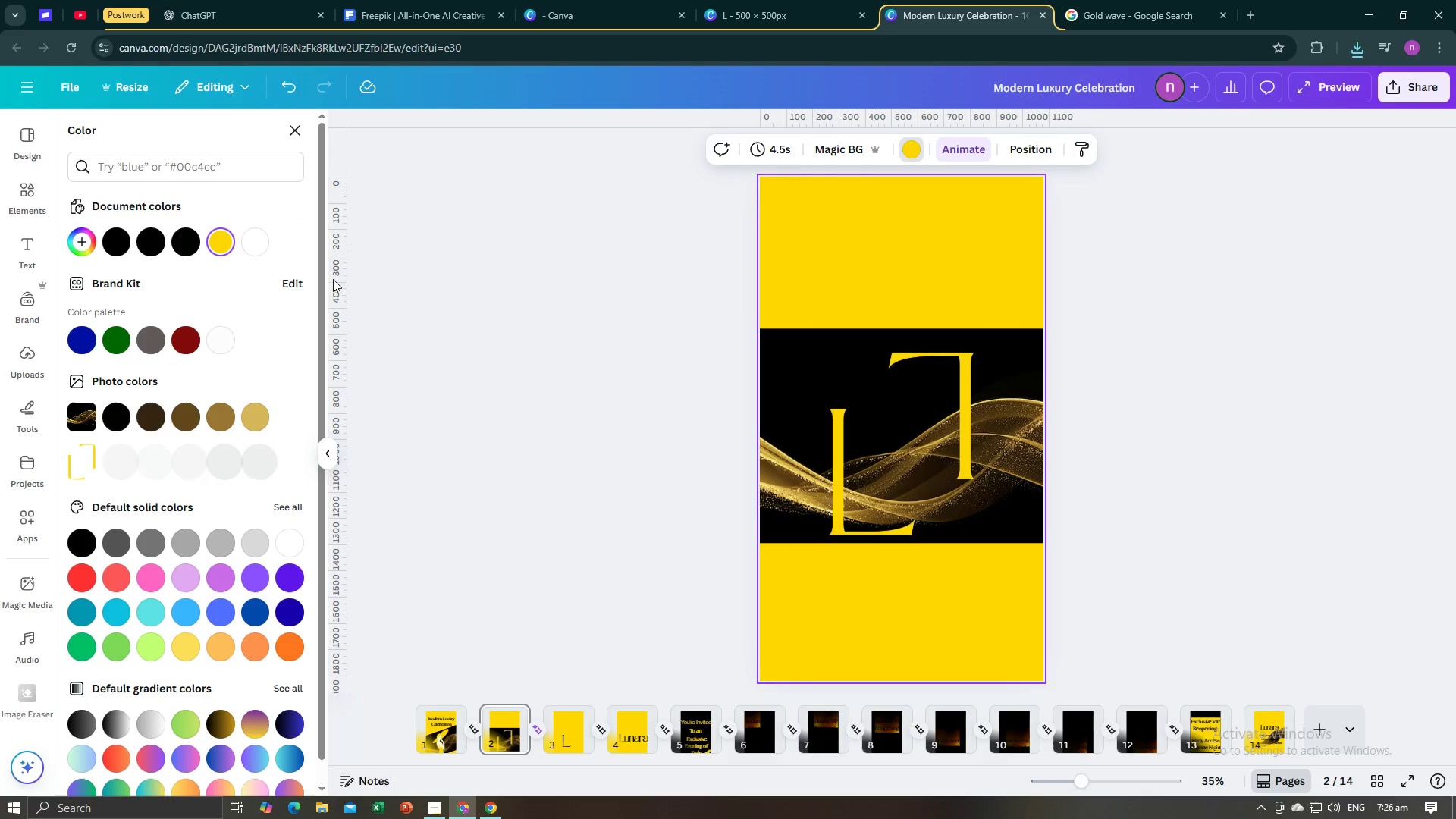 
mouse_move([149, 245])
 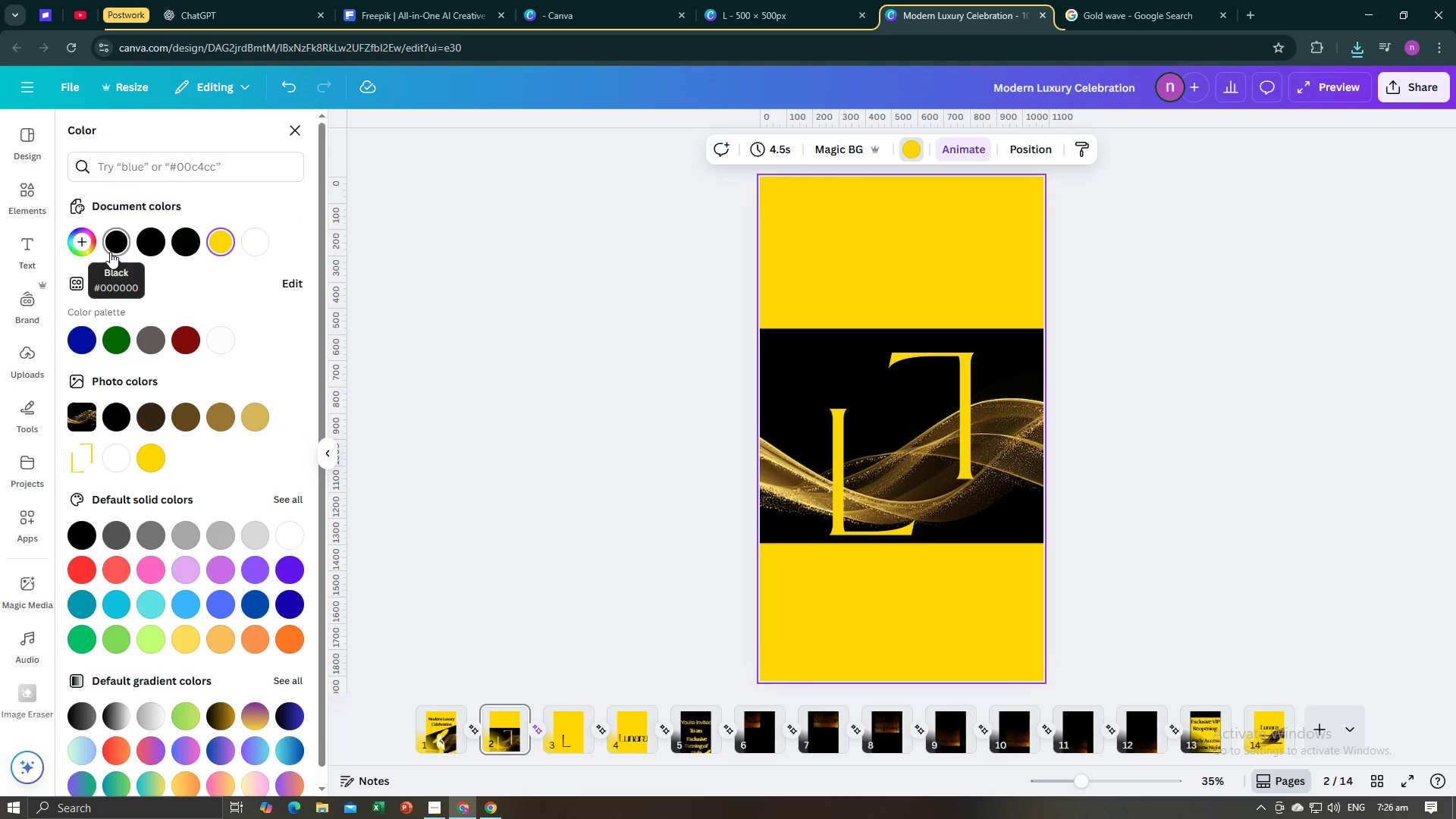 
left_click([110, 252])
 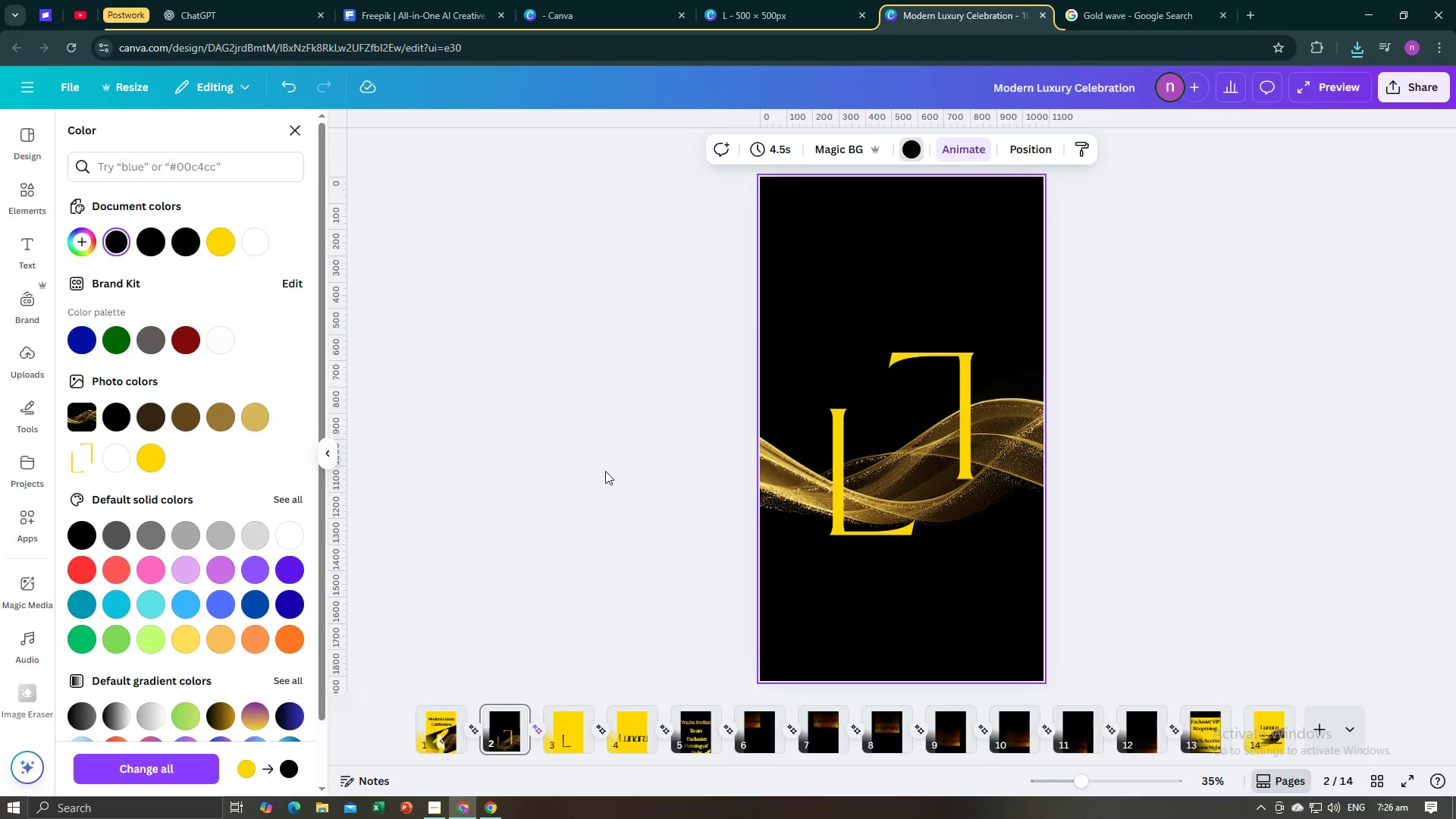 
left_click([605, 471])
 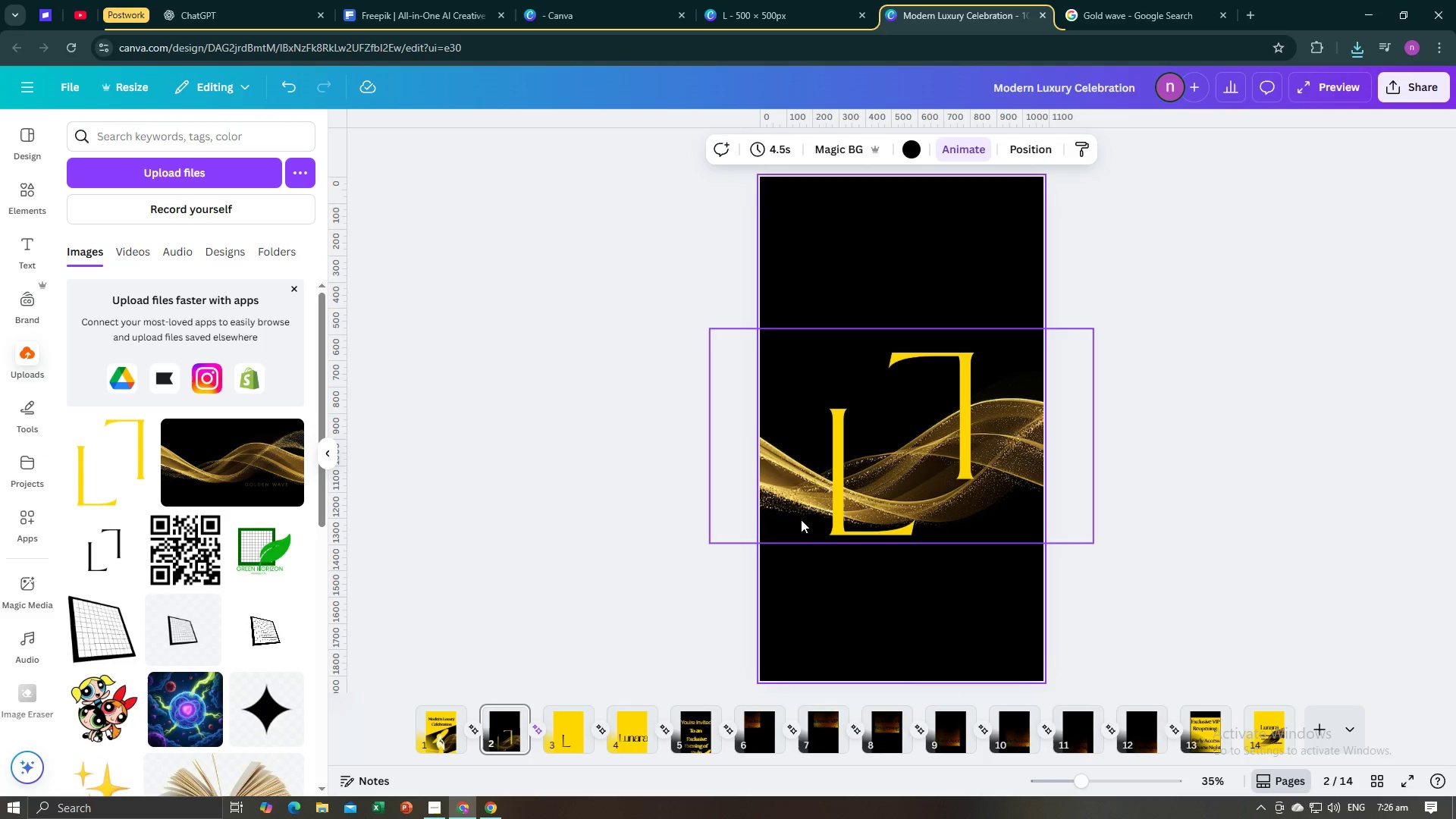 
left_click([827, 619])
 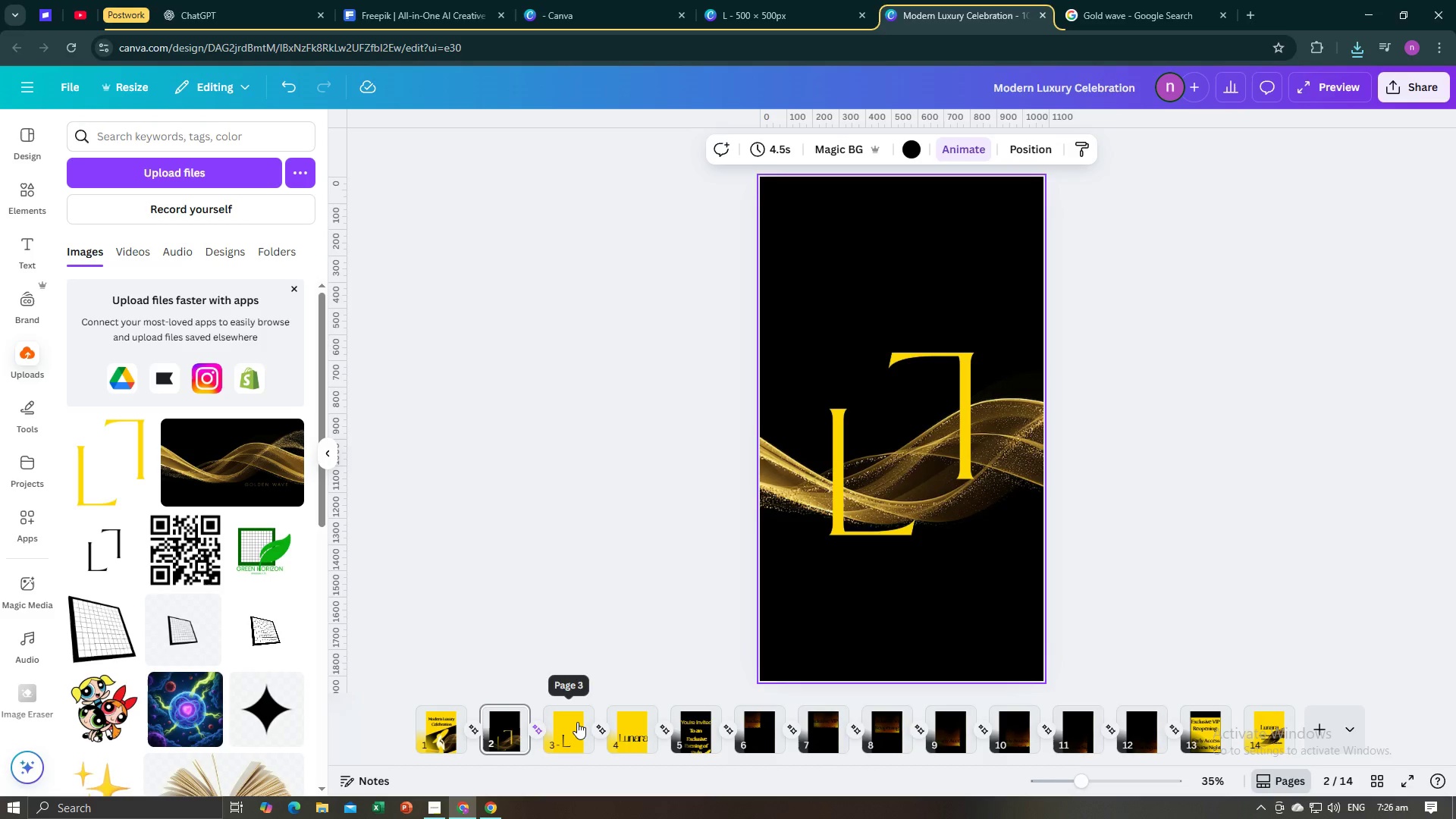 
wait(5.55)
 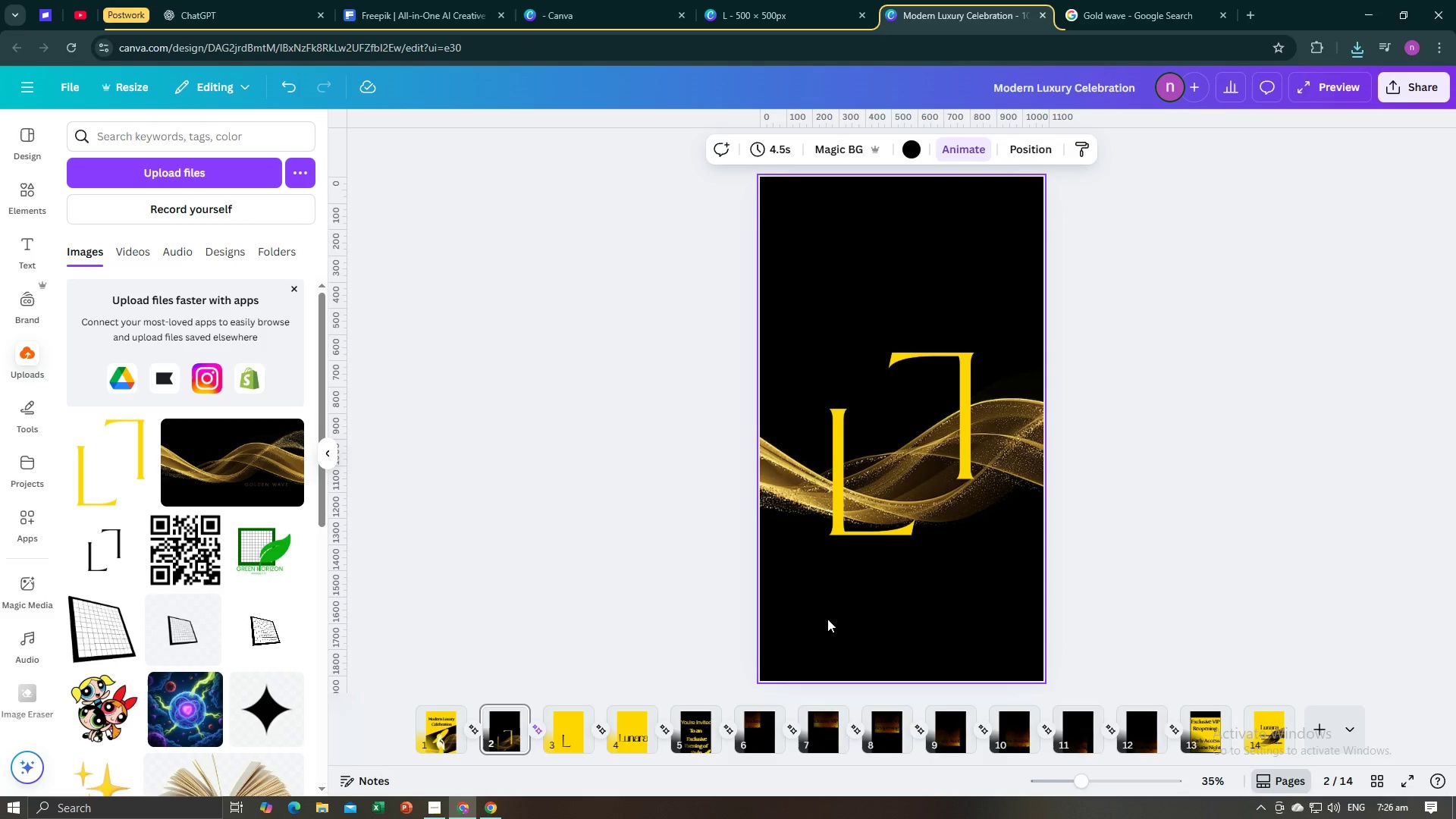 
left_click([573, 714])
 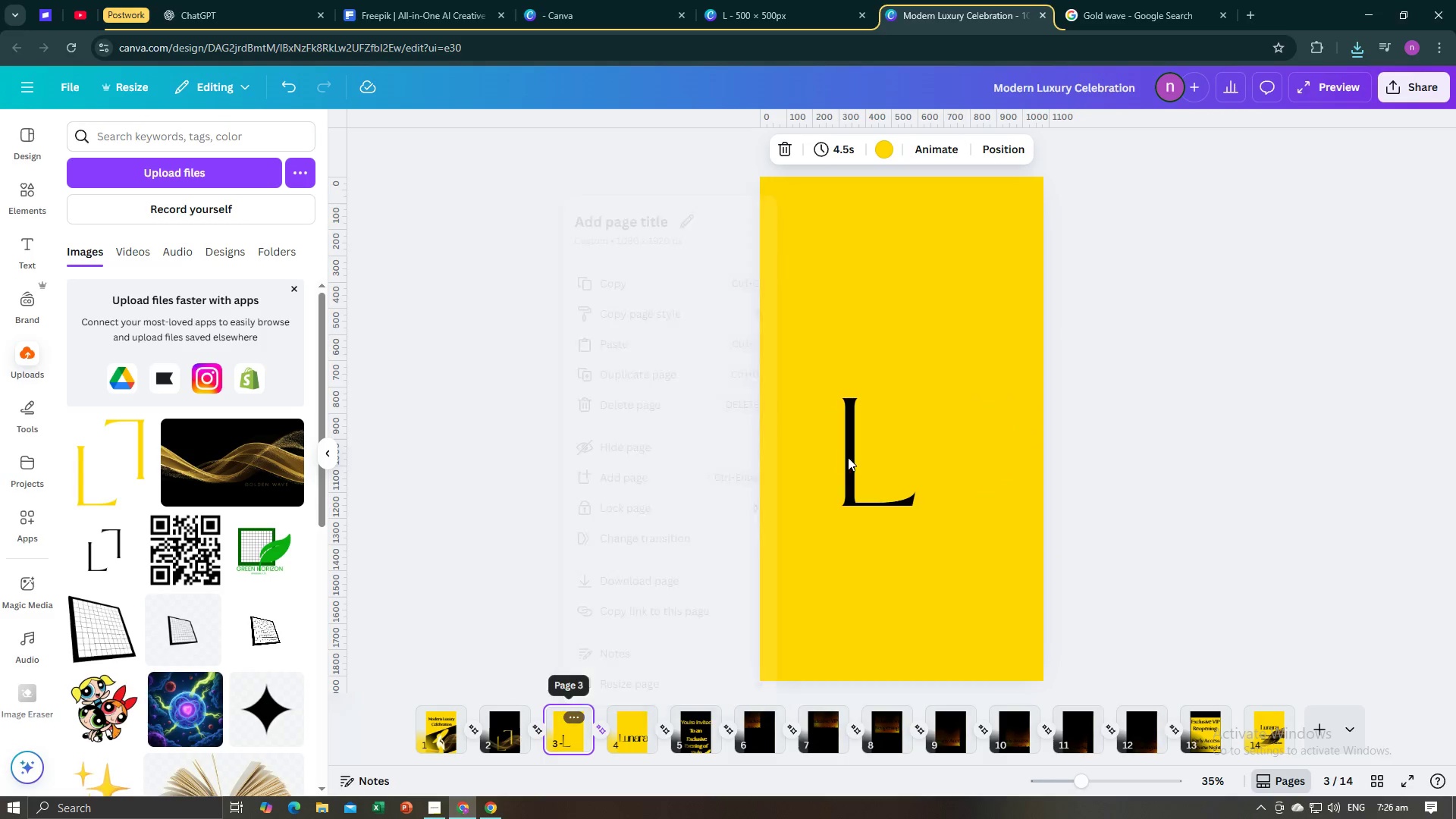 
double_click([850, 457])
 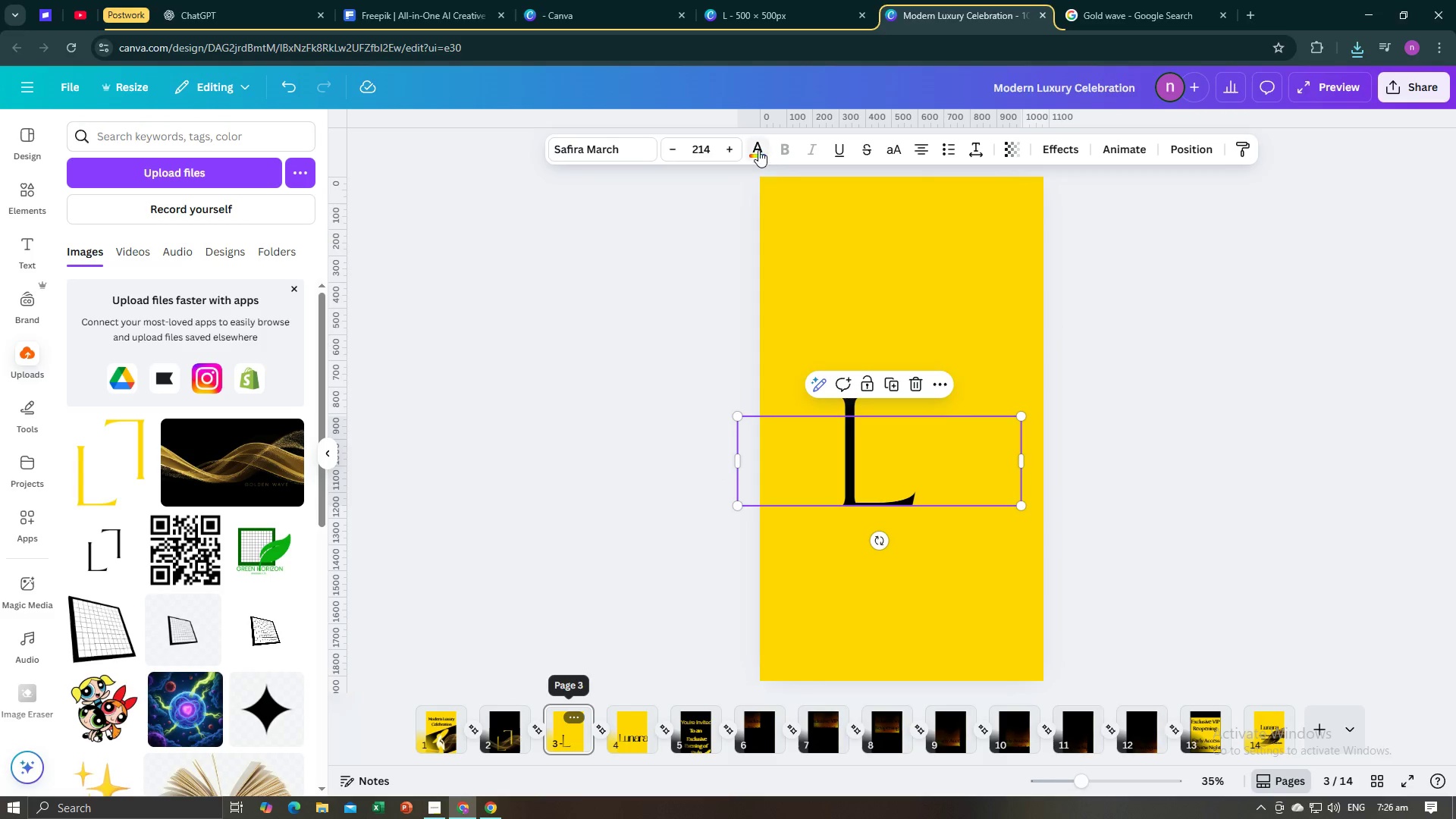 
left_click([758, 150])
 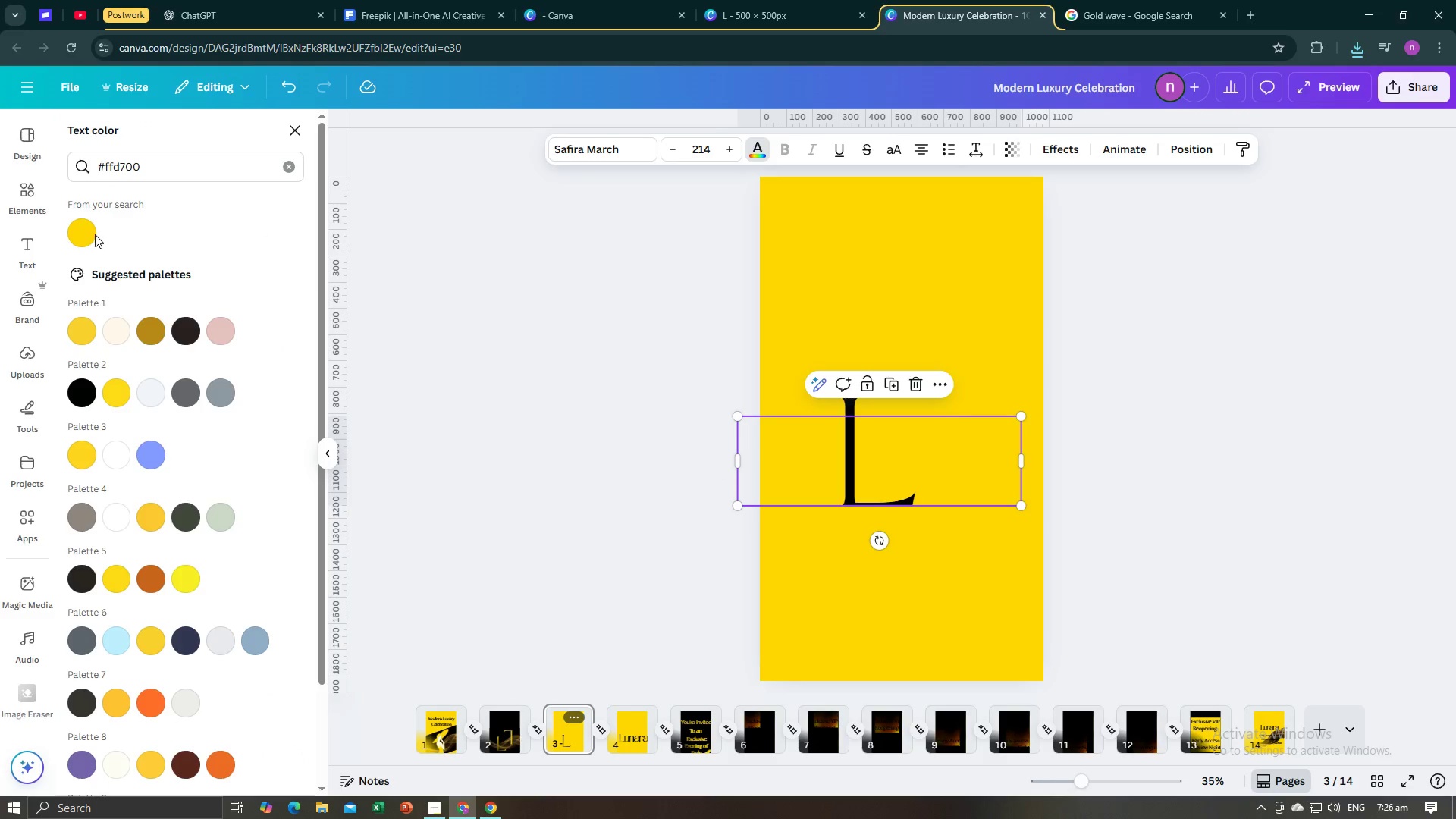 
left_click([91, 234])
 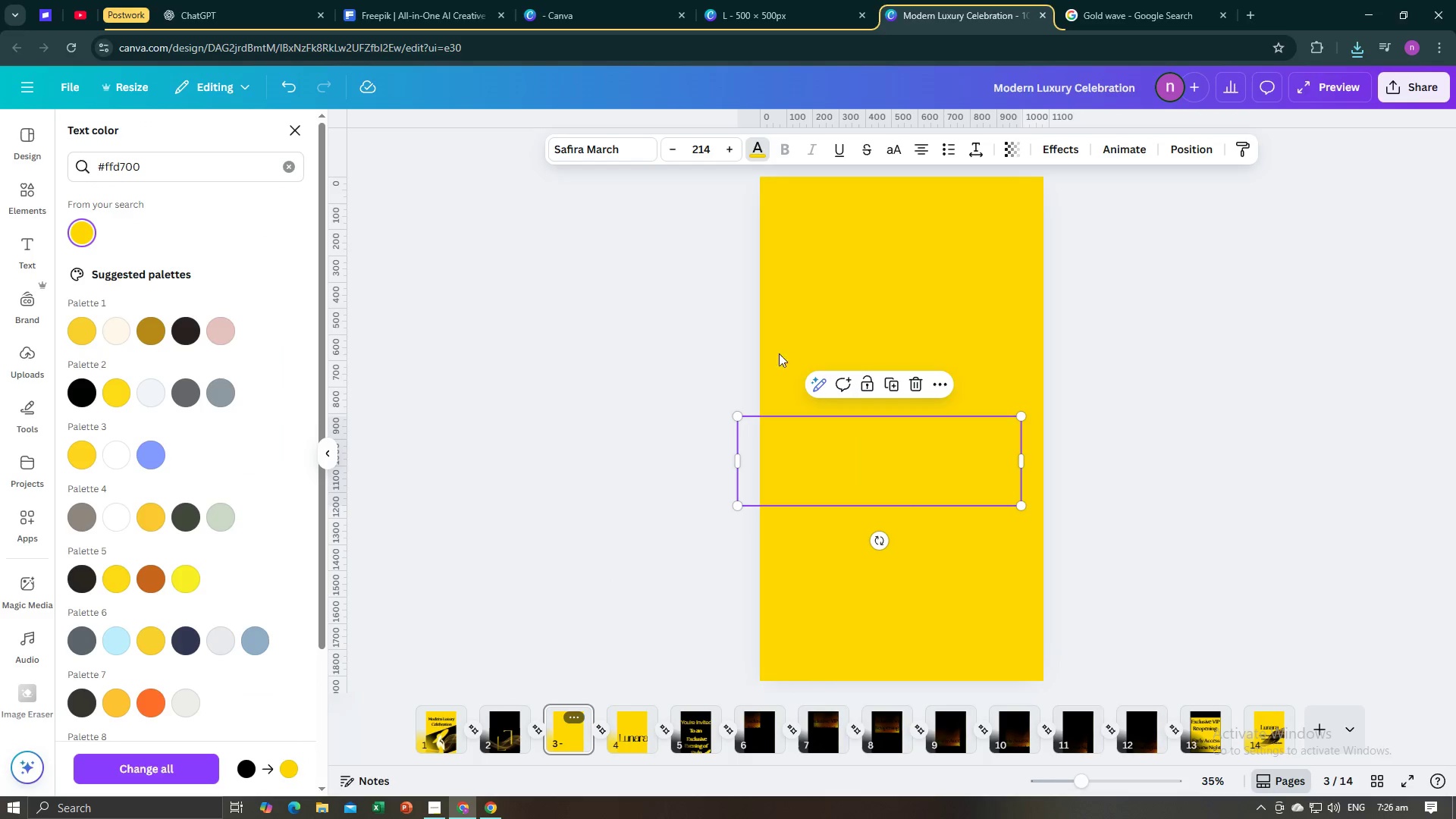 
left_click([852, 291])
 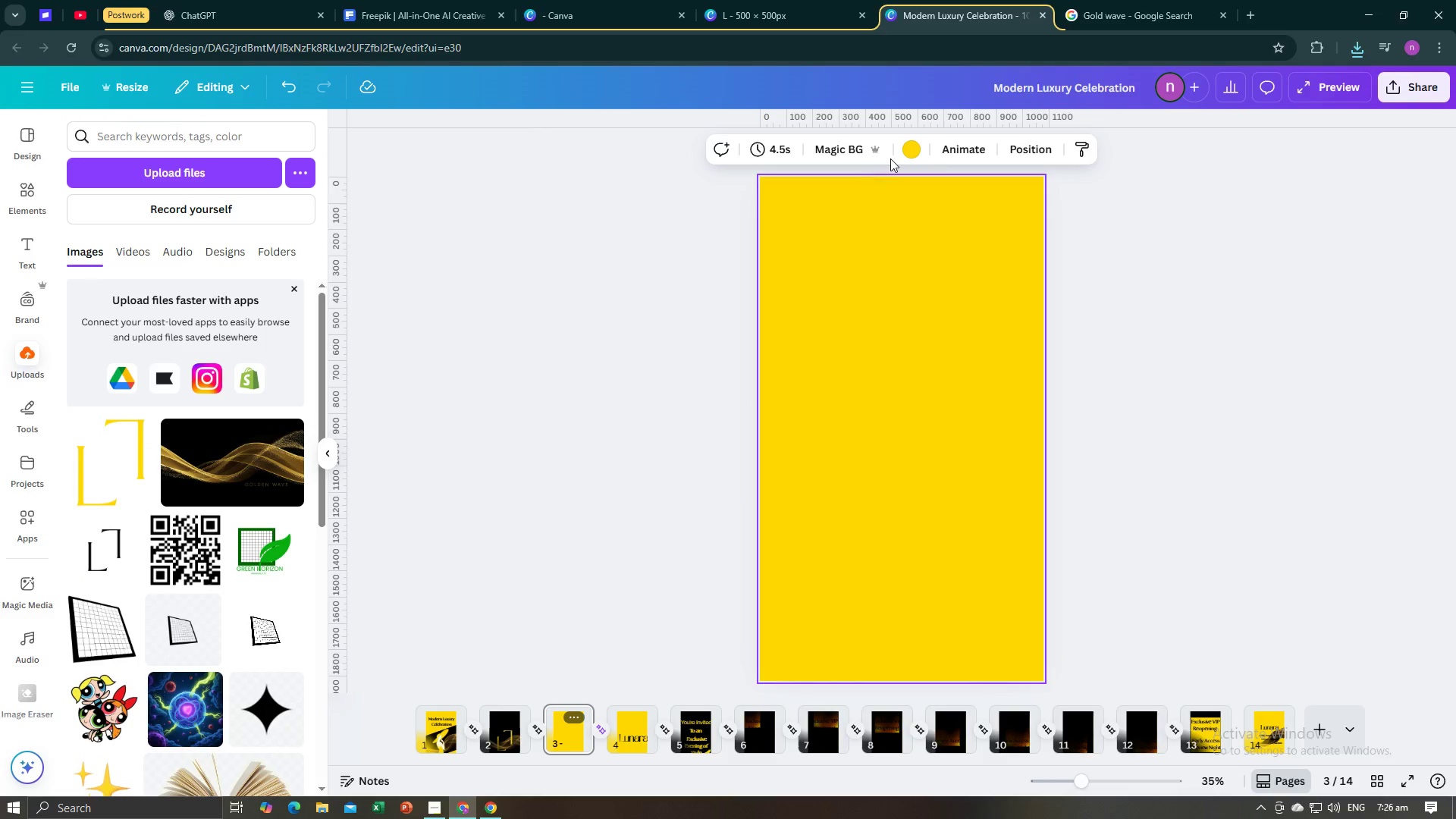 
left_click([918, 147])
 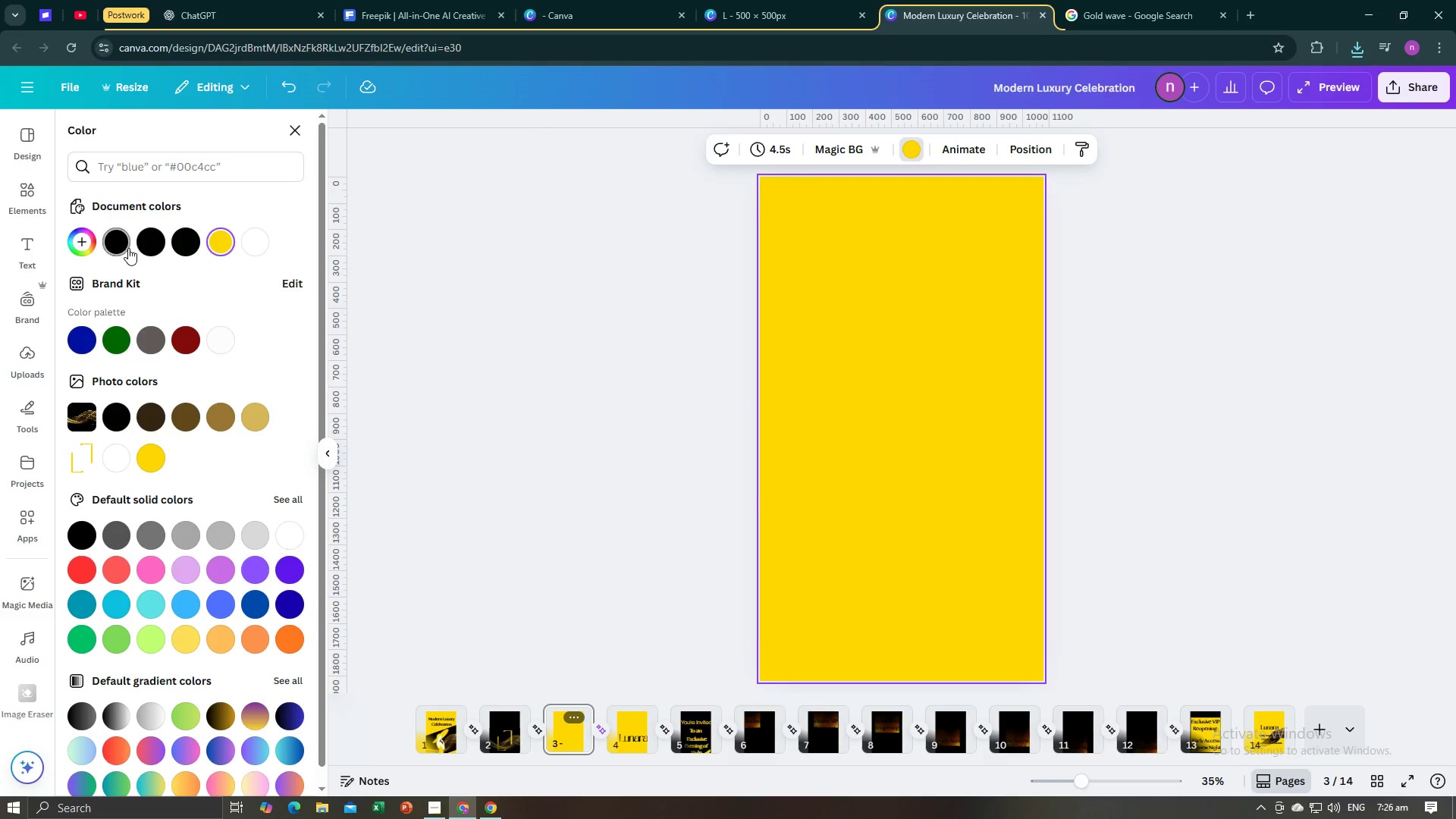 
left_click([127, 248])
 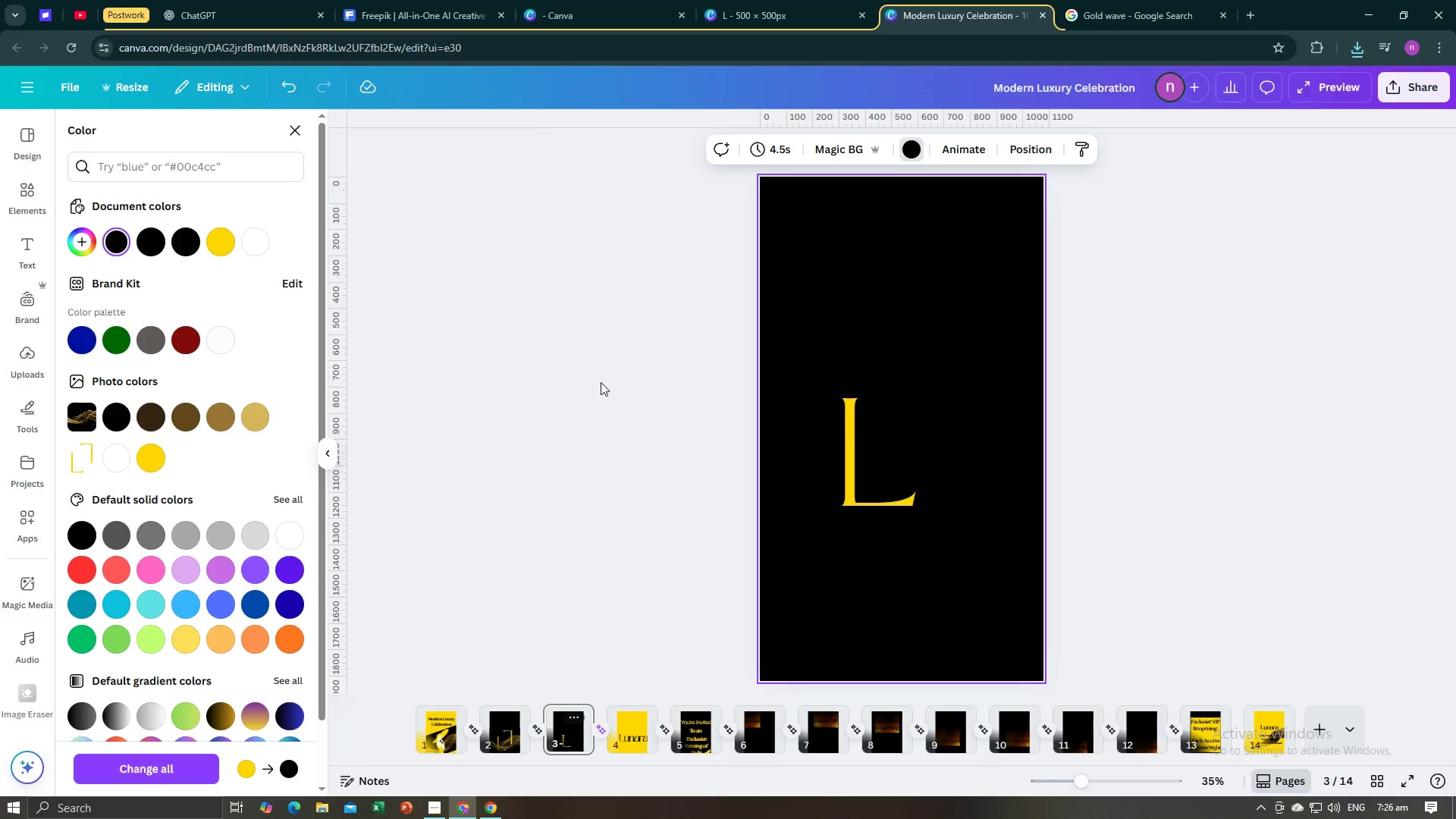 
left_click([601, 382])
 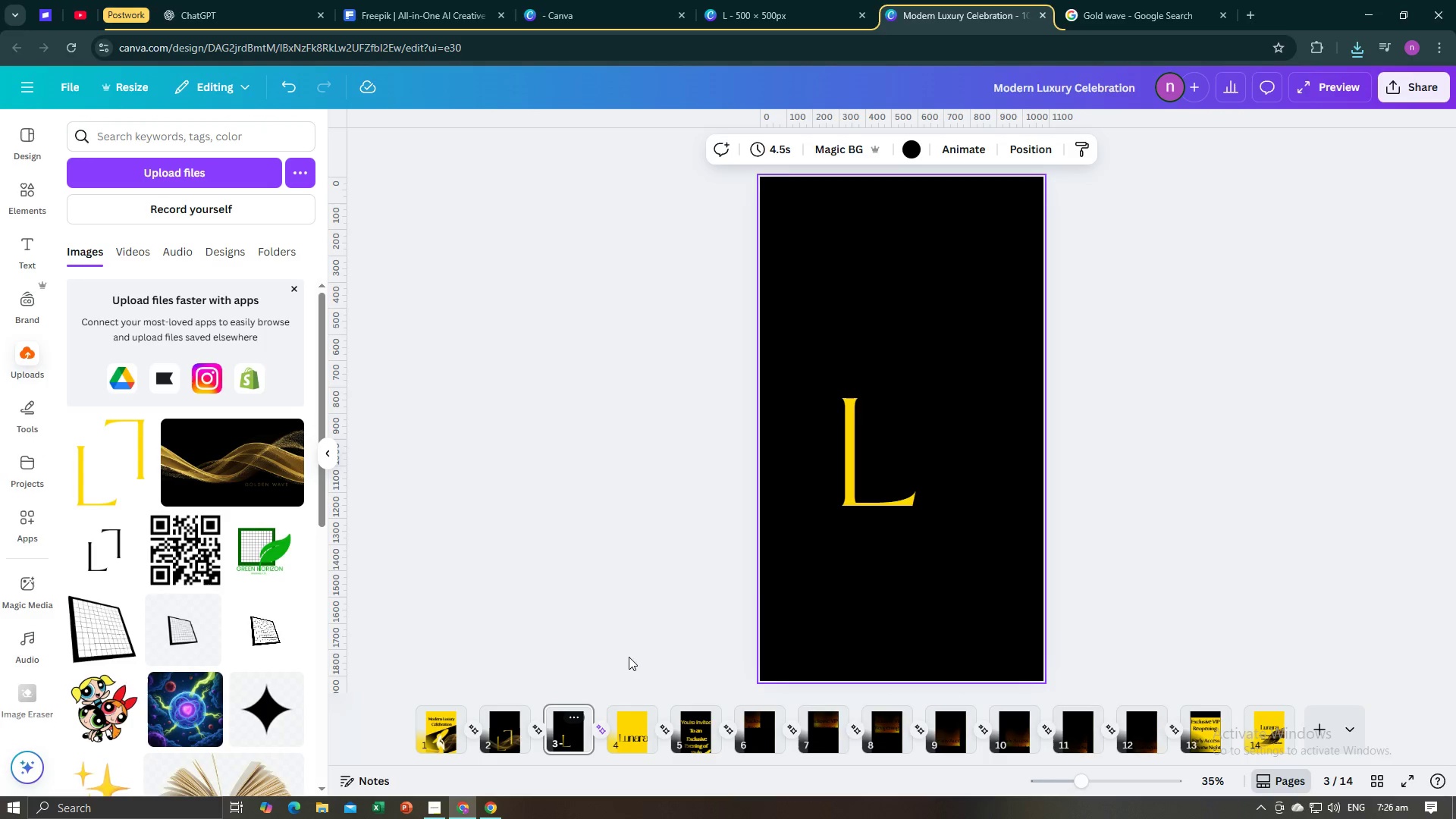 
left_click([507, 720])
 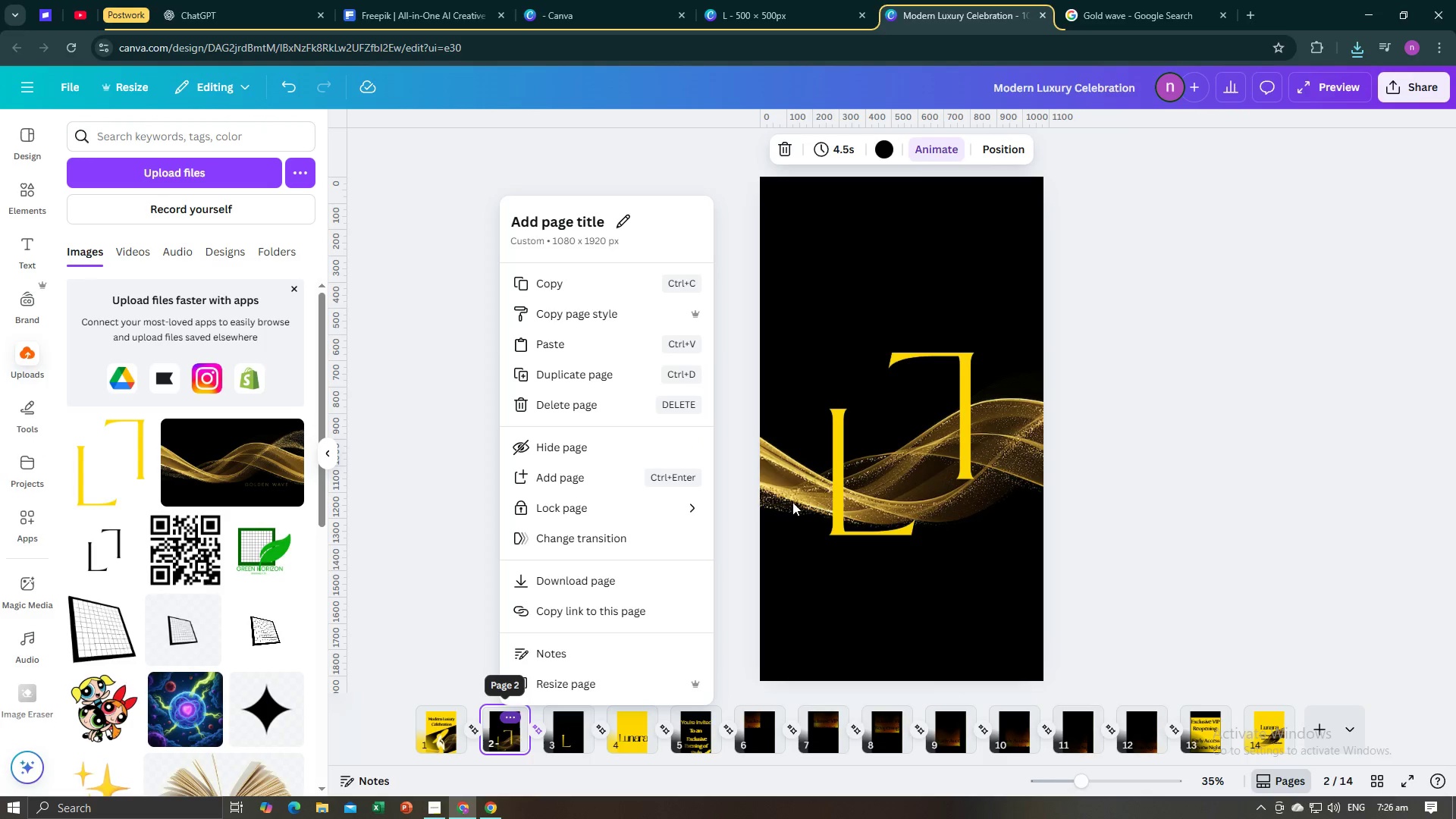 
left_click([791, 502])
 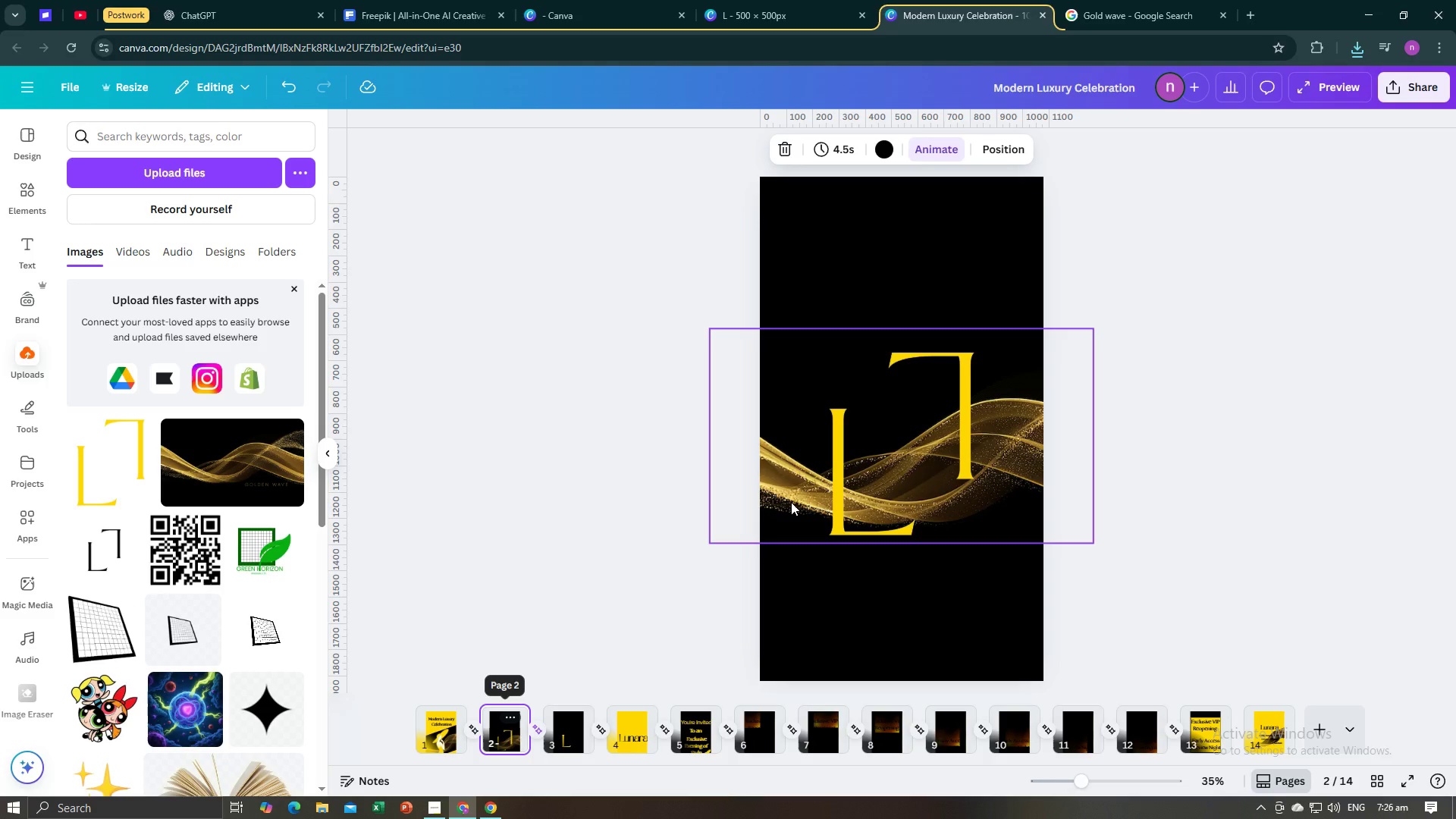 
key(Control+C)
 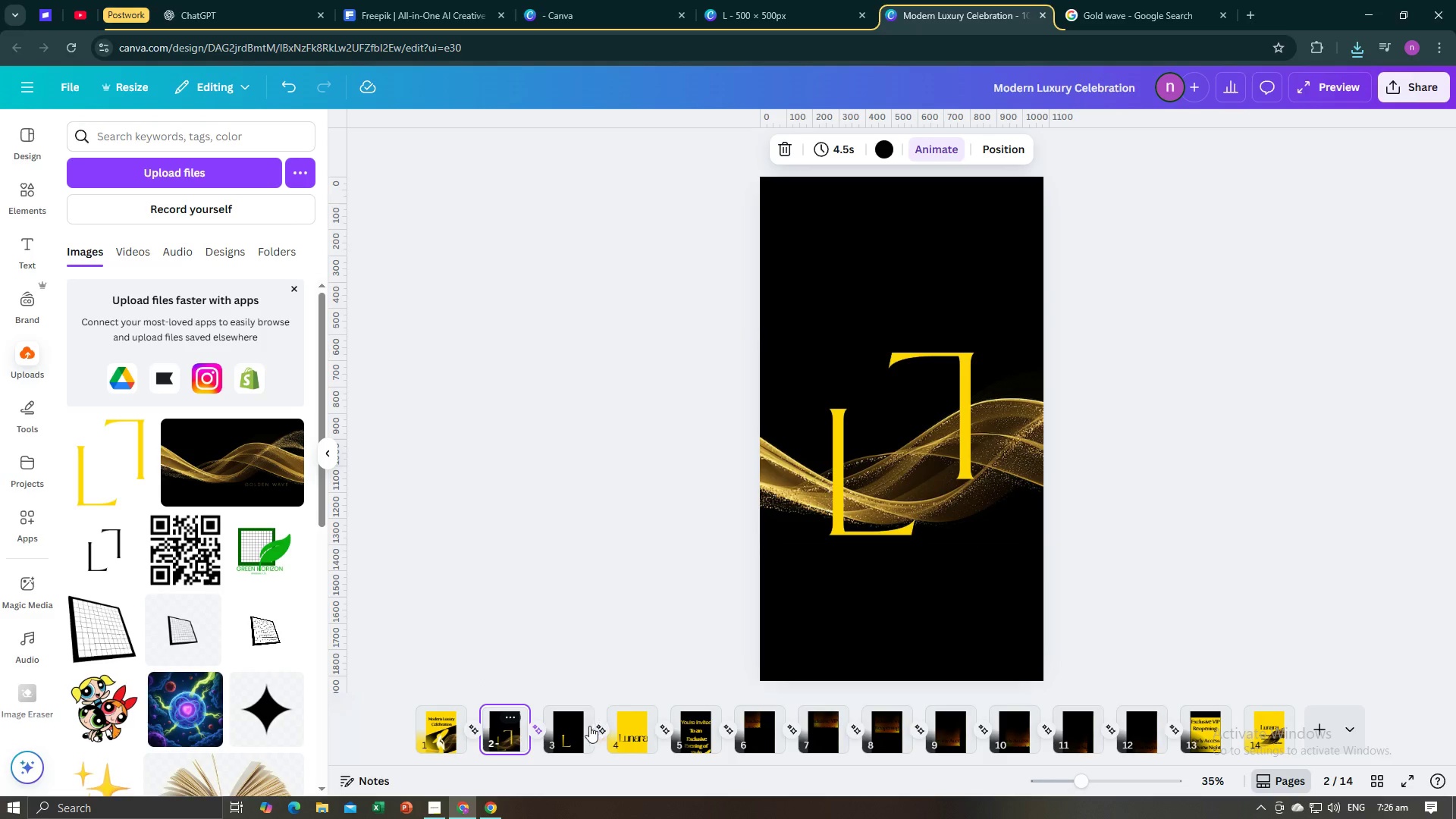 
left_click([579, 730])
 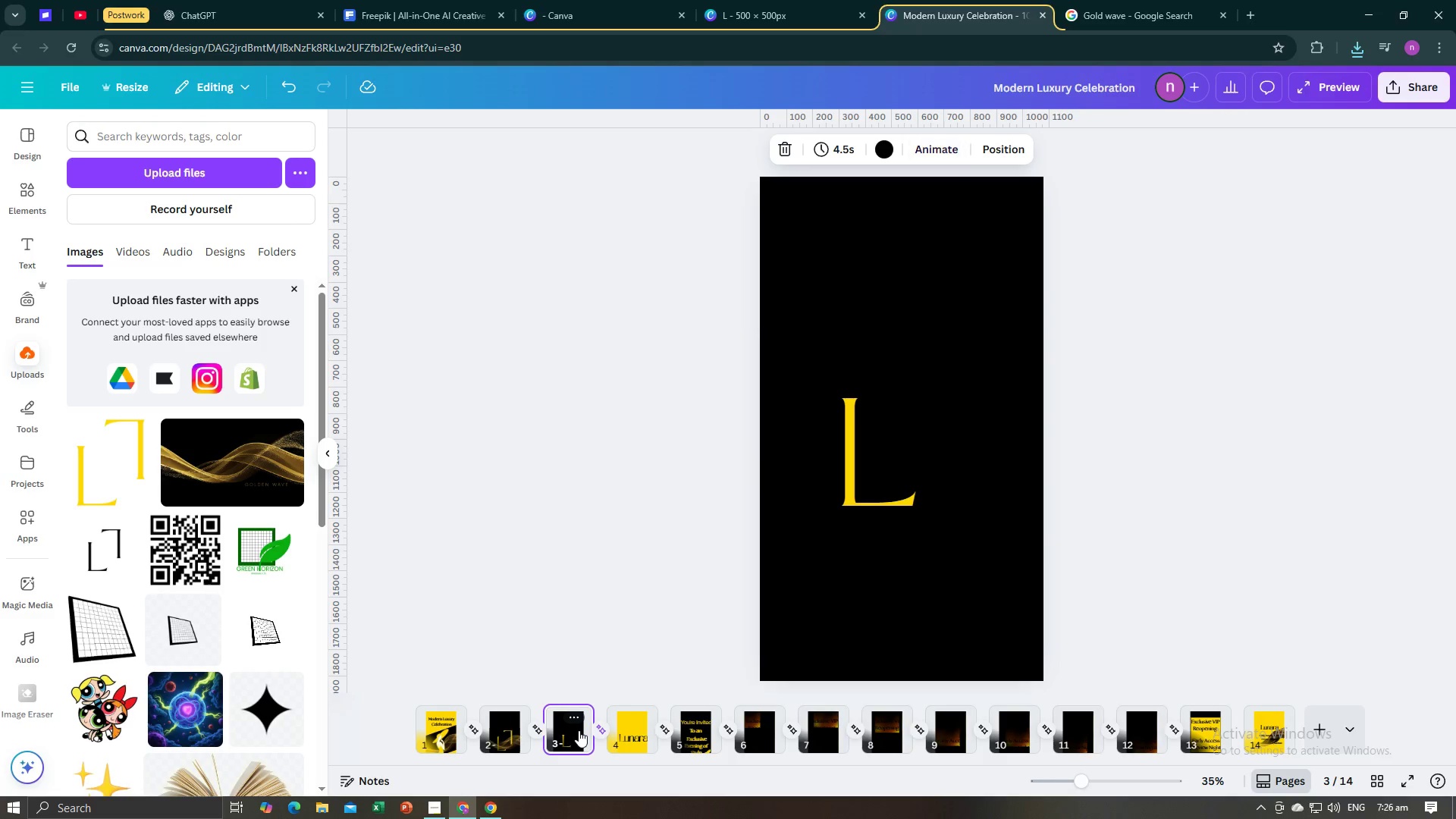 
key(Control+V)
 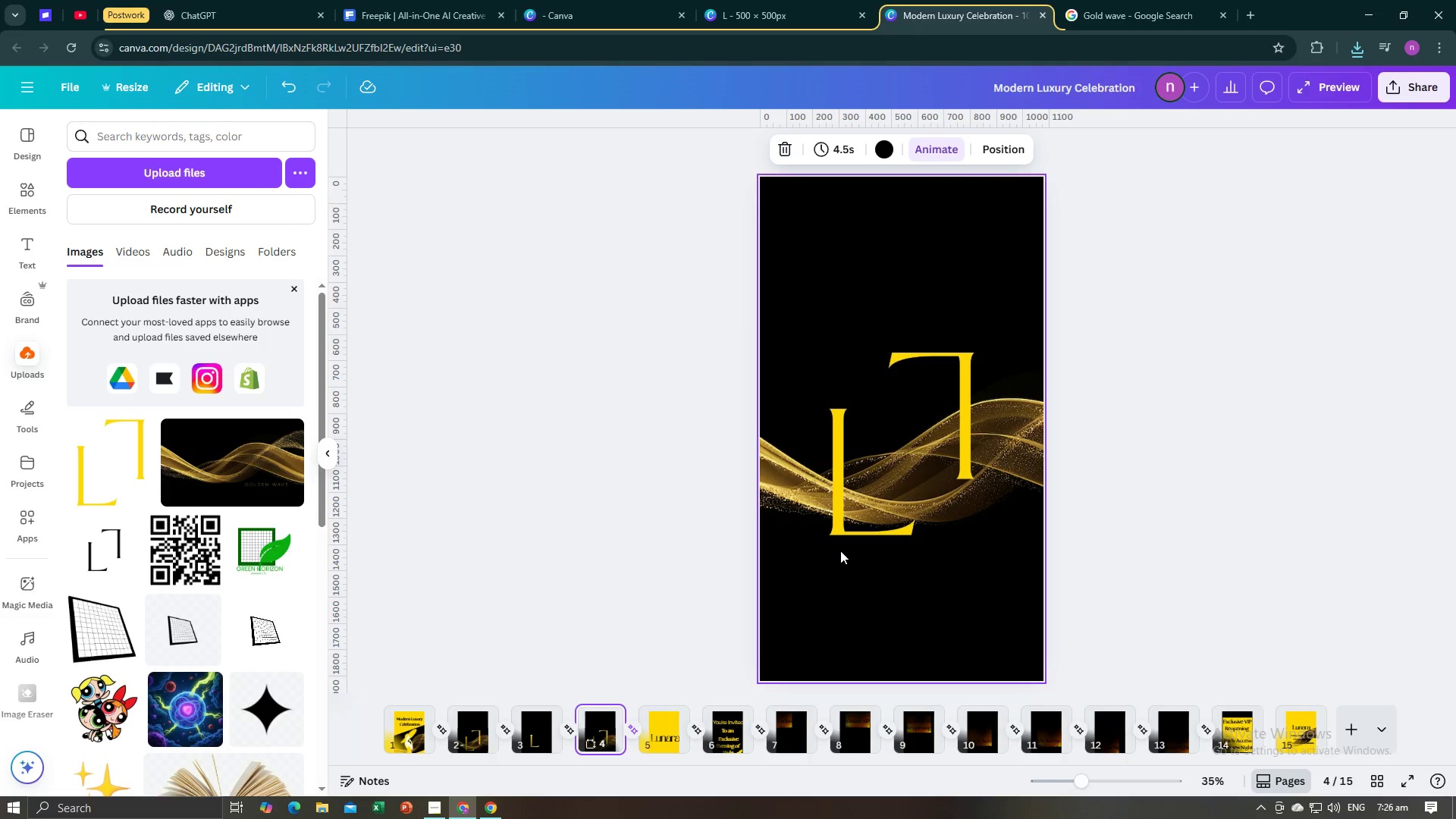 
left_click([845, 472])
 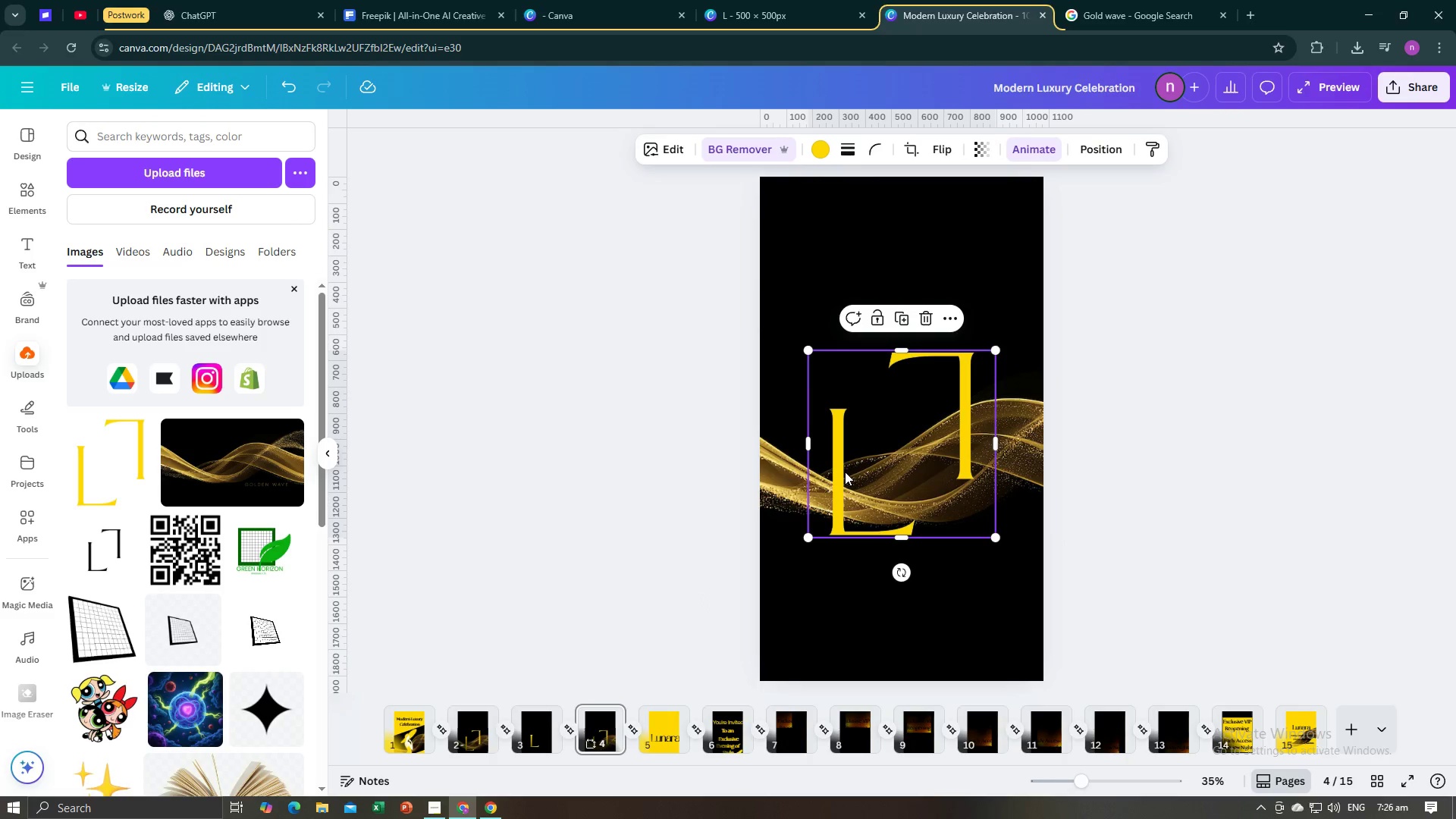 
key(Backspace)
 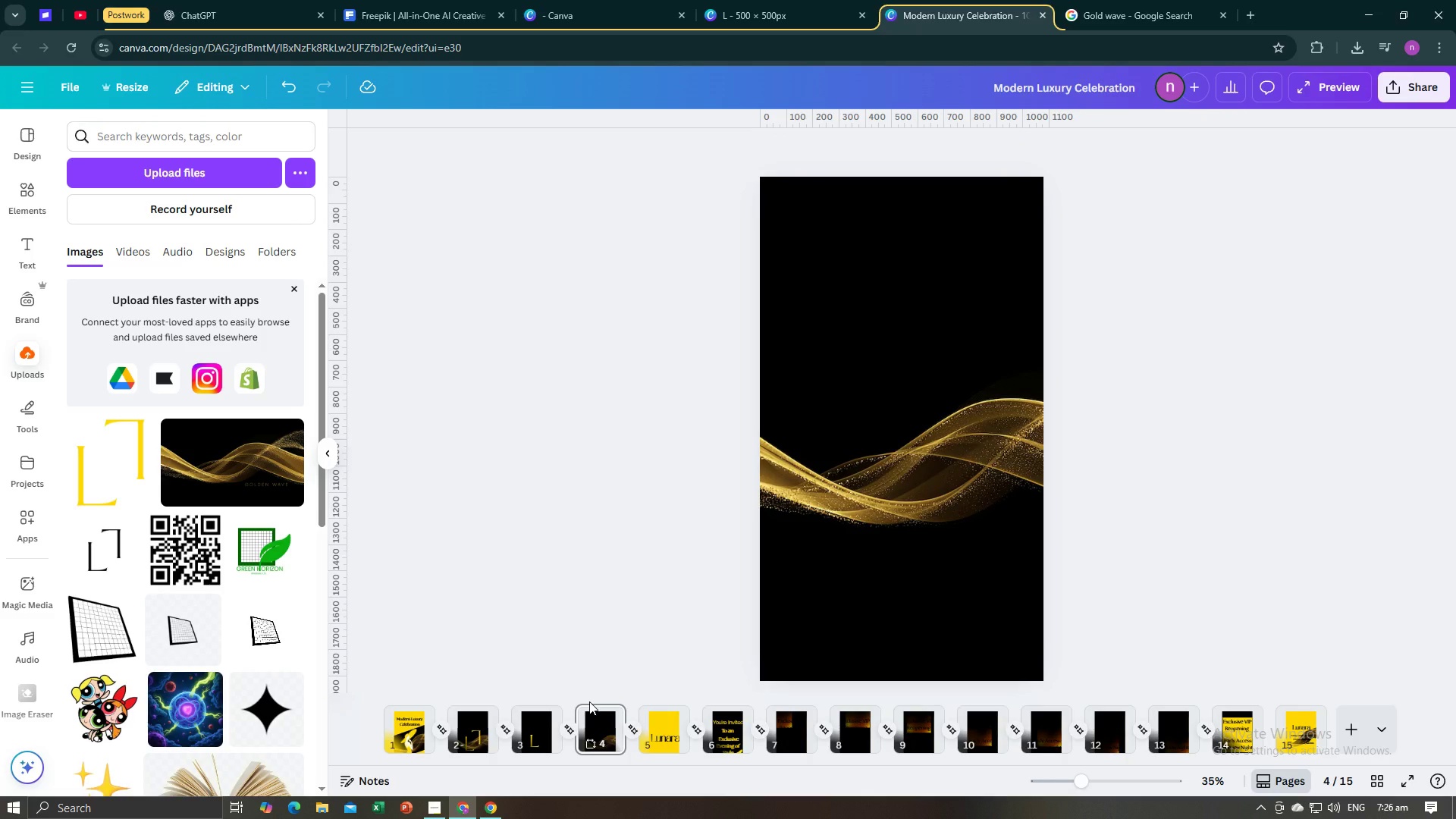 
key(Control+Z)
 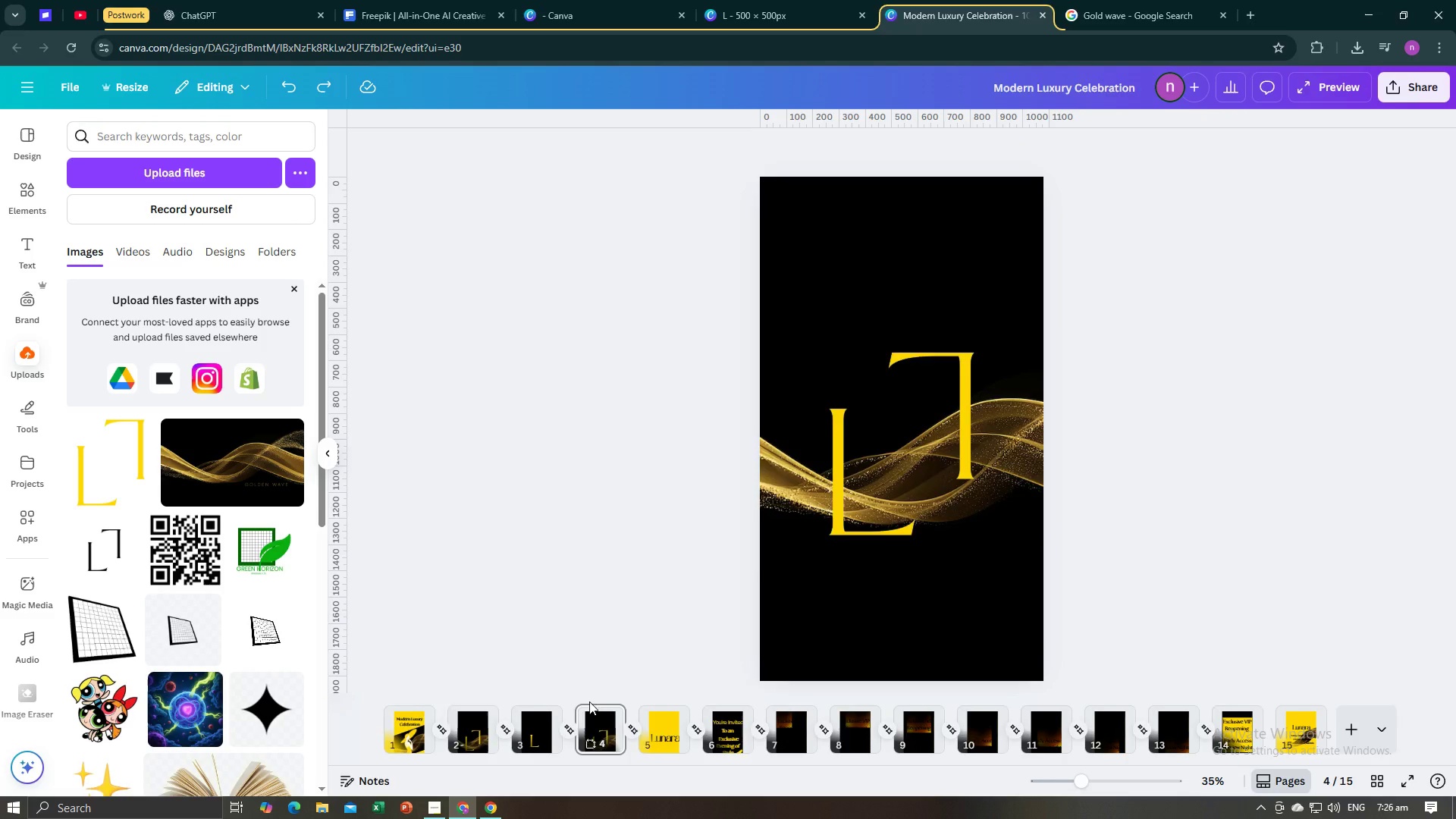 
key(Control+Z)
 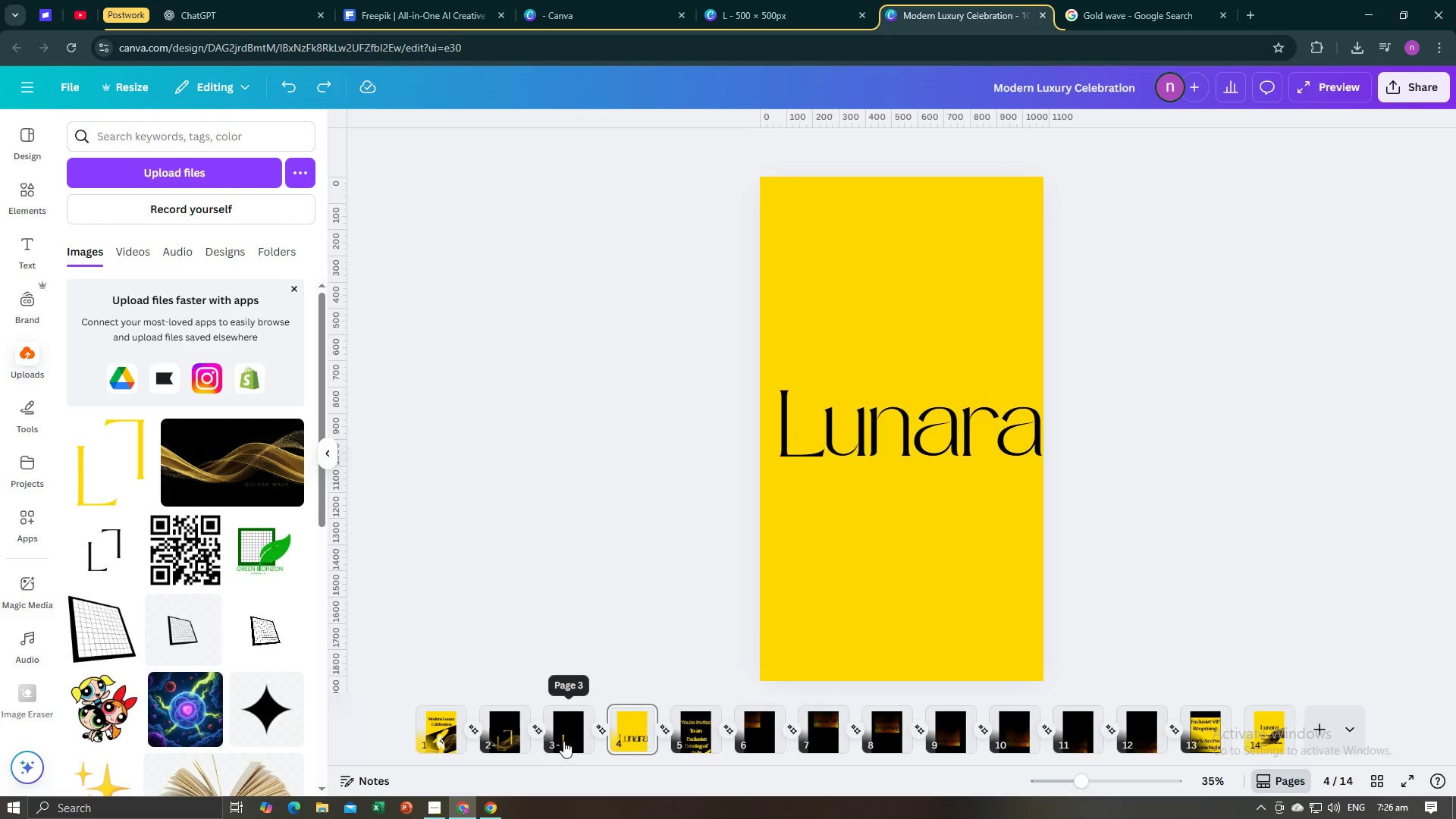 
left_click([563, 741])
 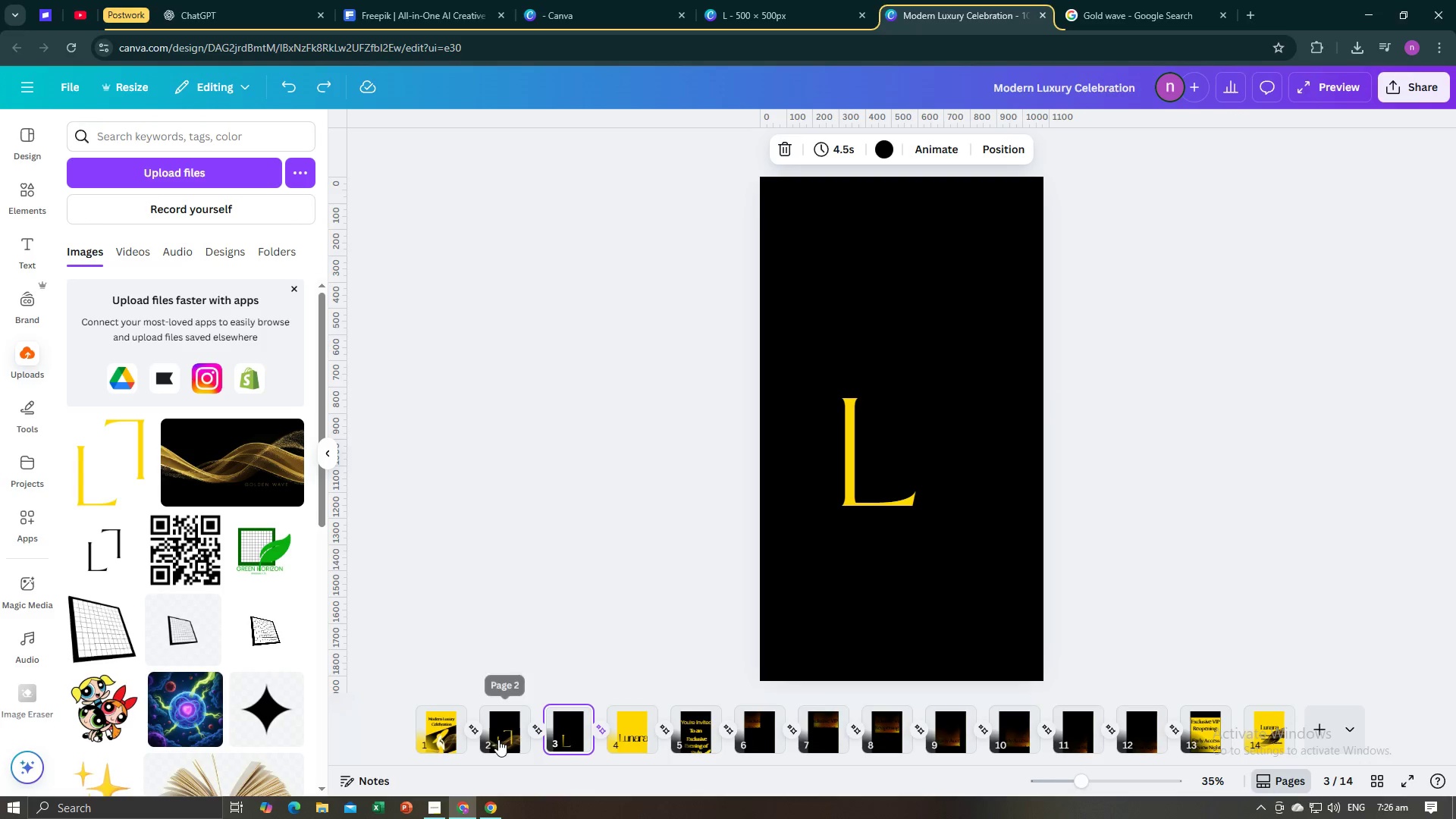 
left_click([498, 739])
 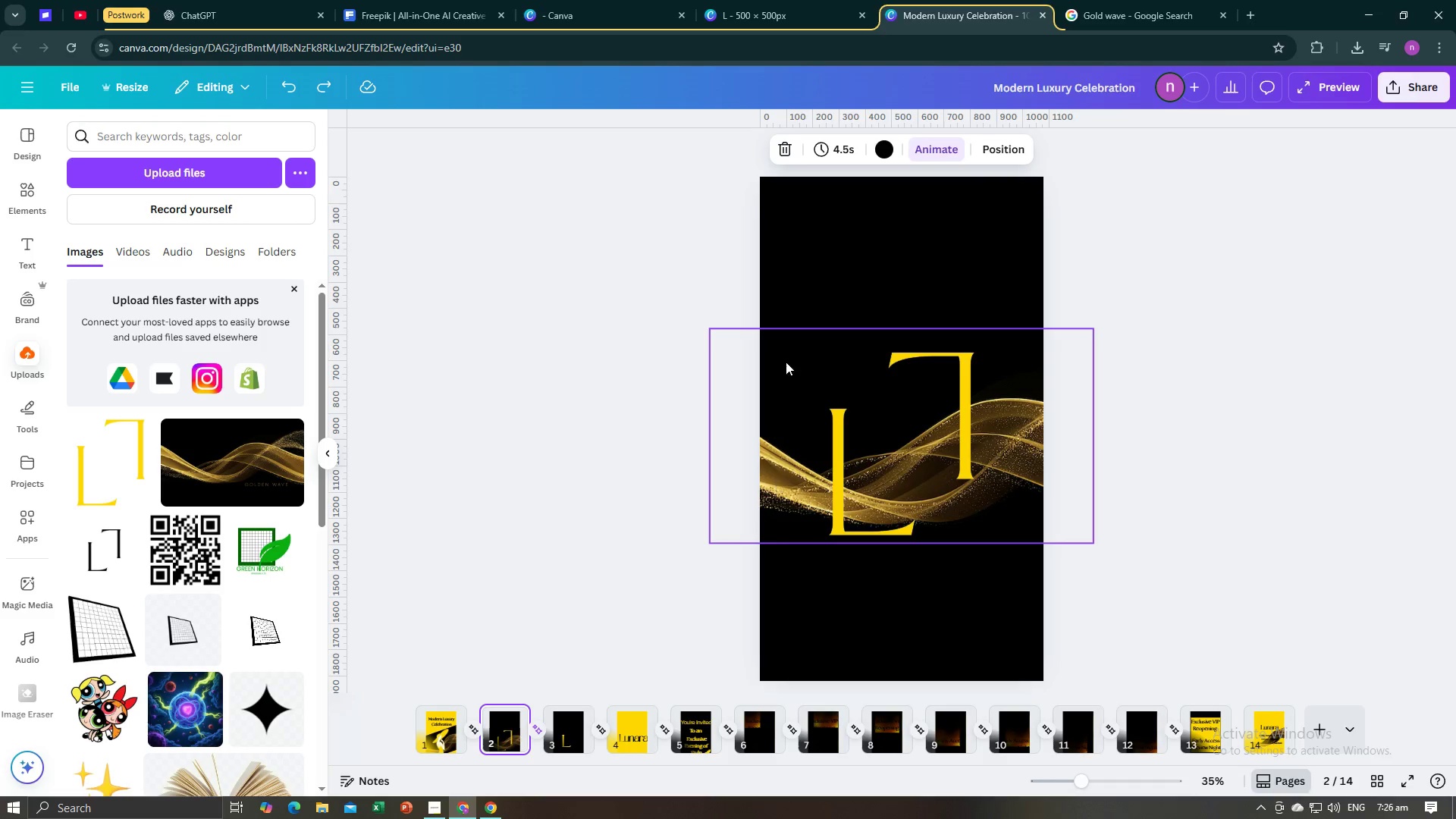 
left_click([788, 345])
 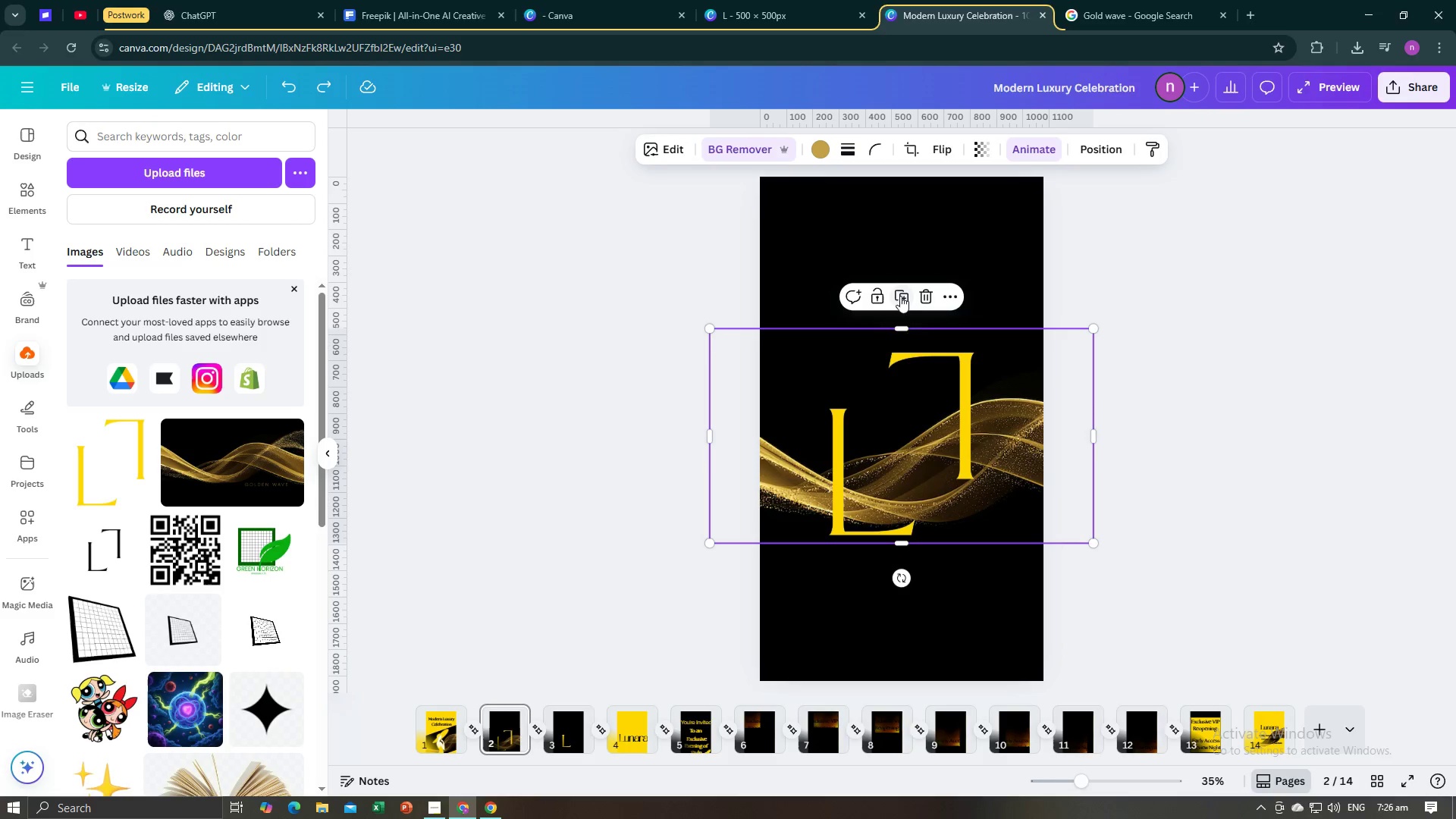 
key(Control+C)
 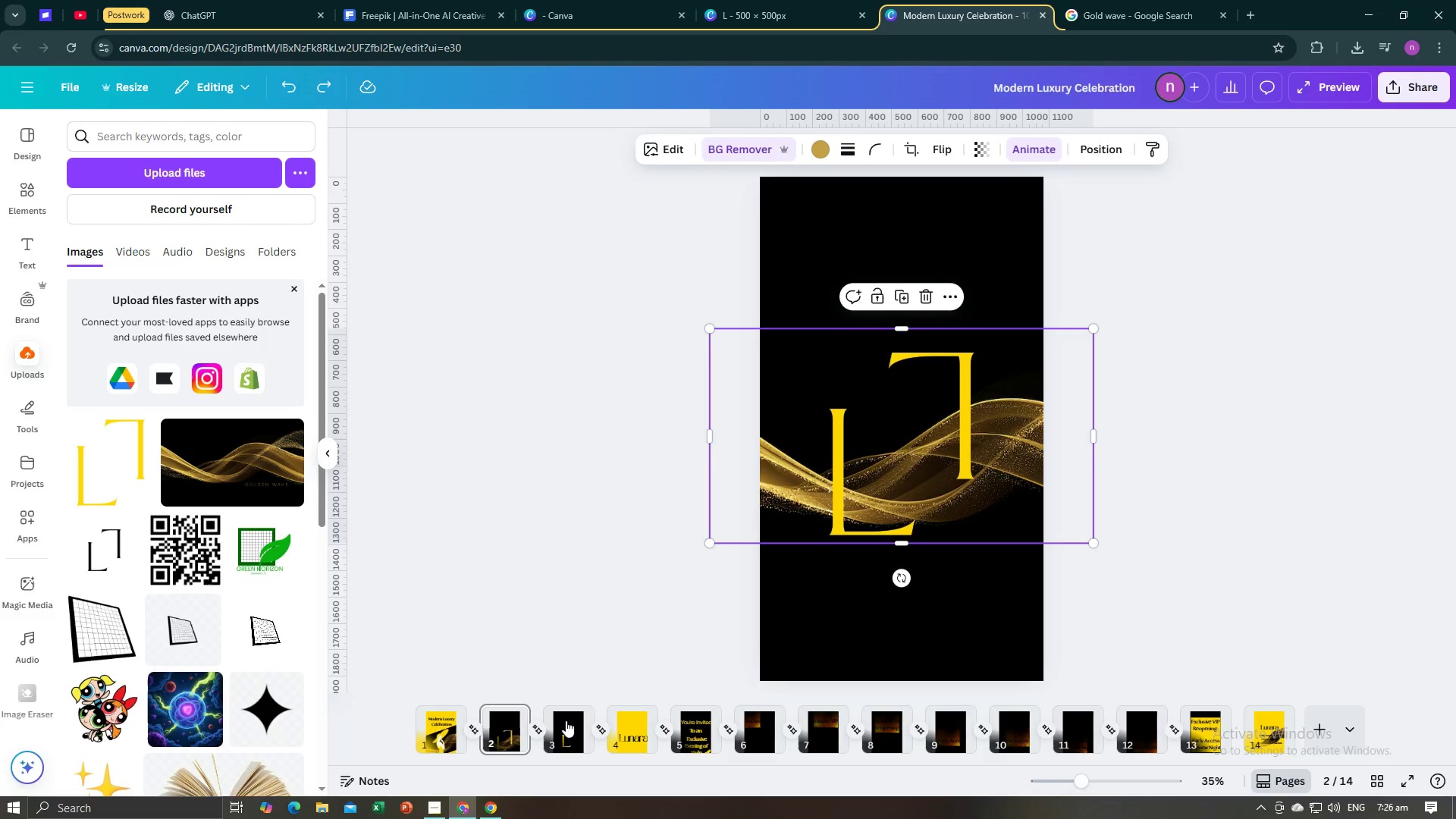 
left_click([566, 720])
 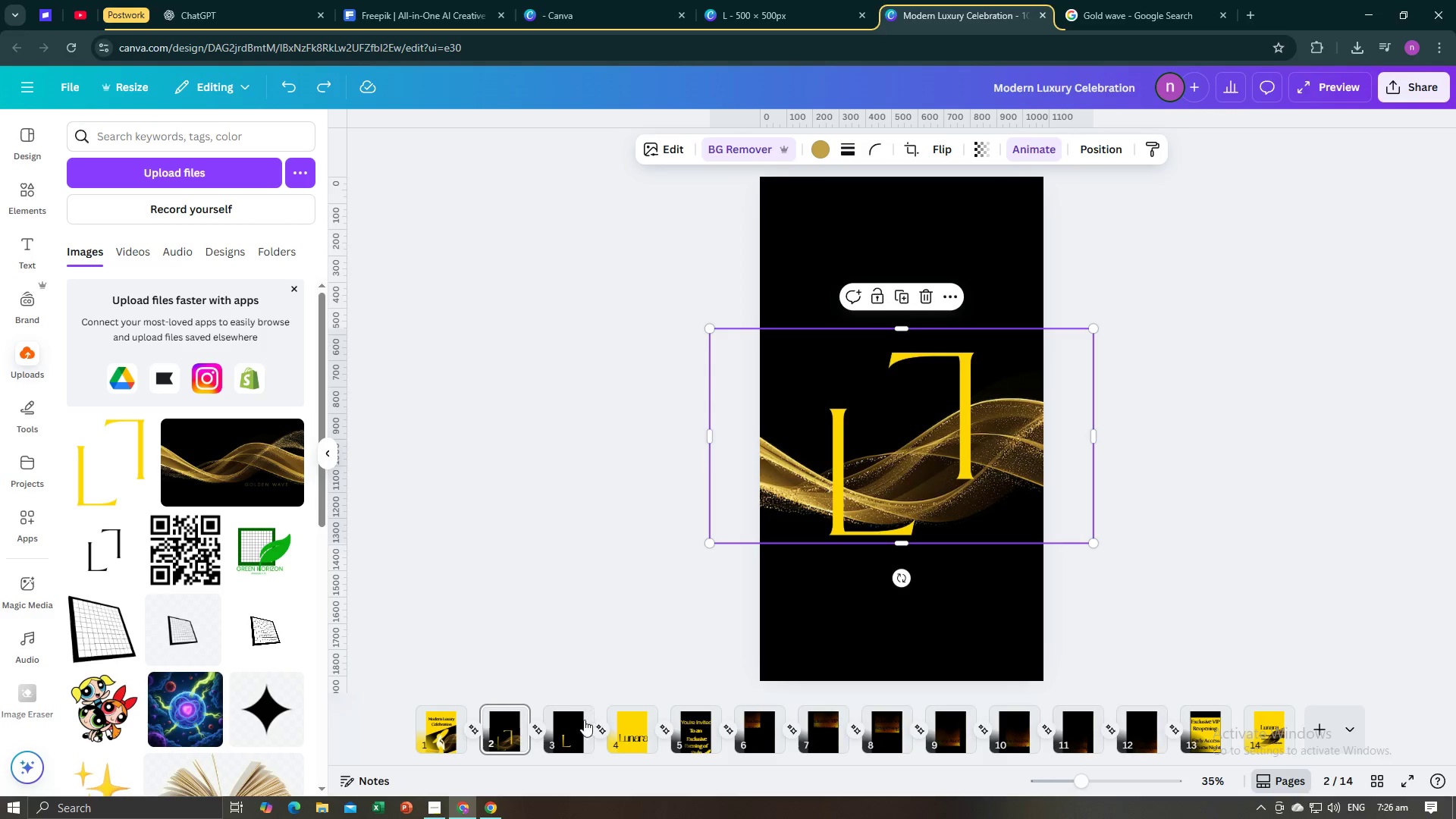 
left_click([569, 729])
 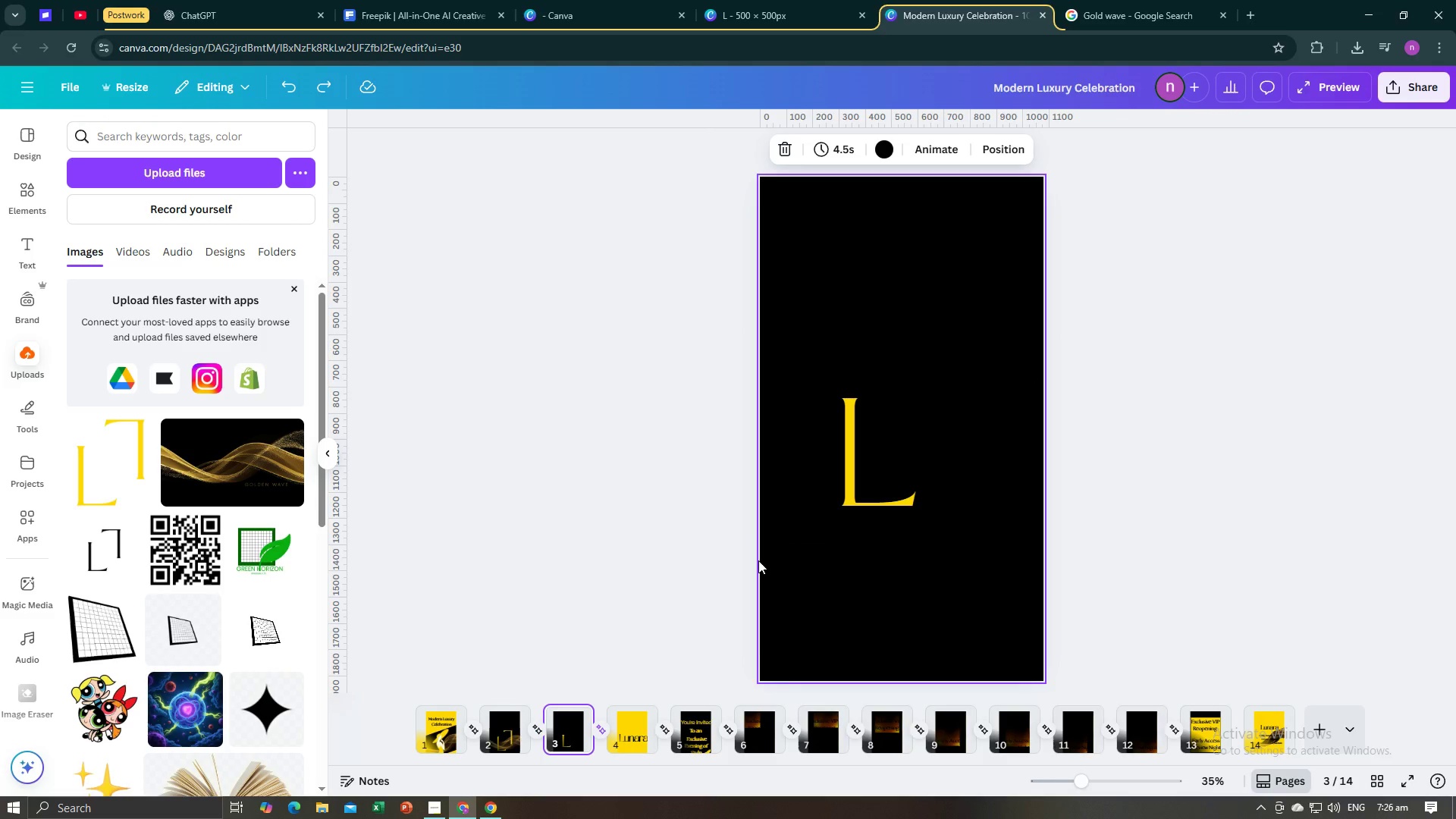 
left_click([688, 561])
 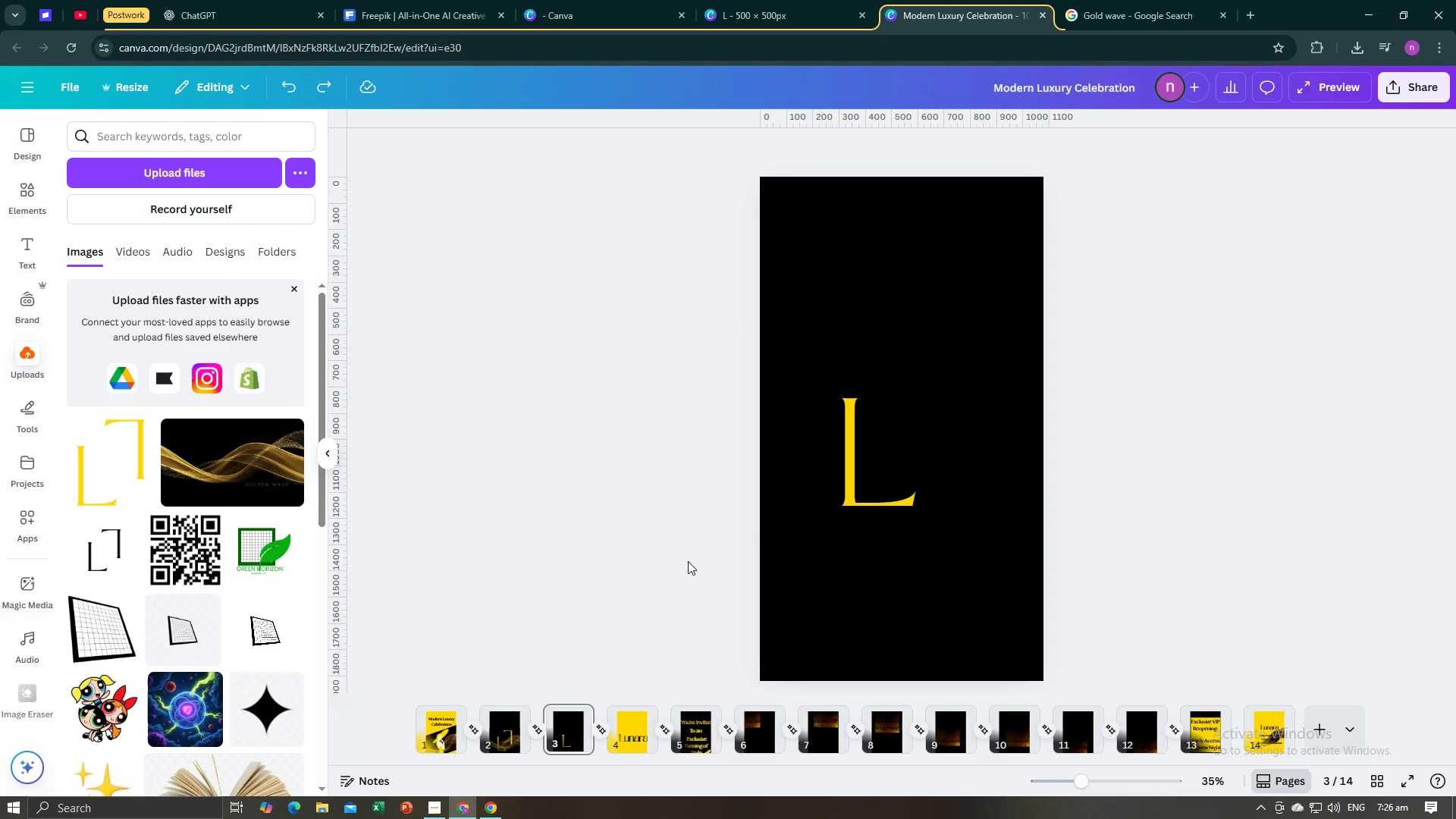 
key(Control+V)
 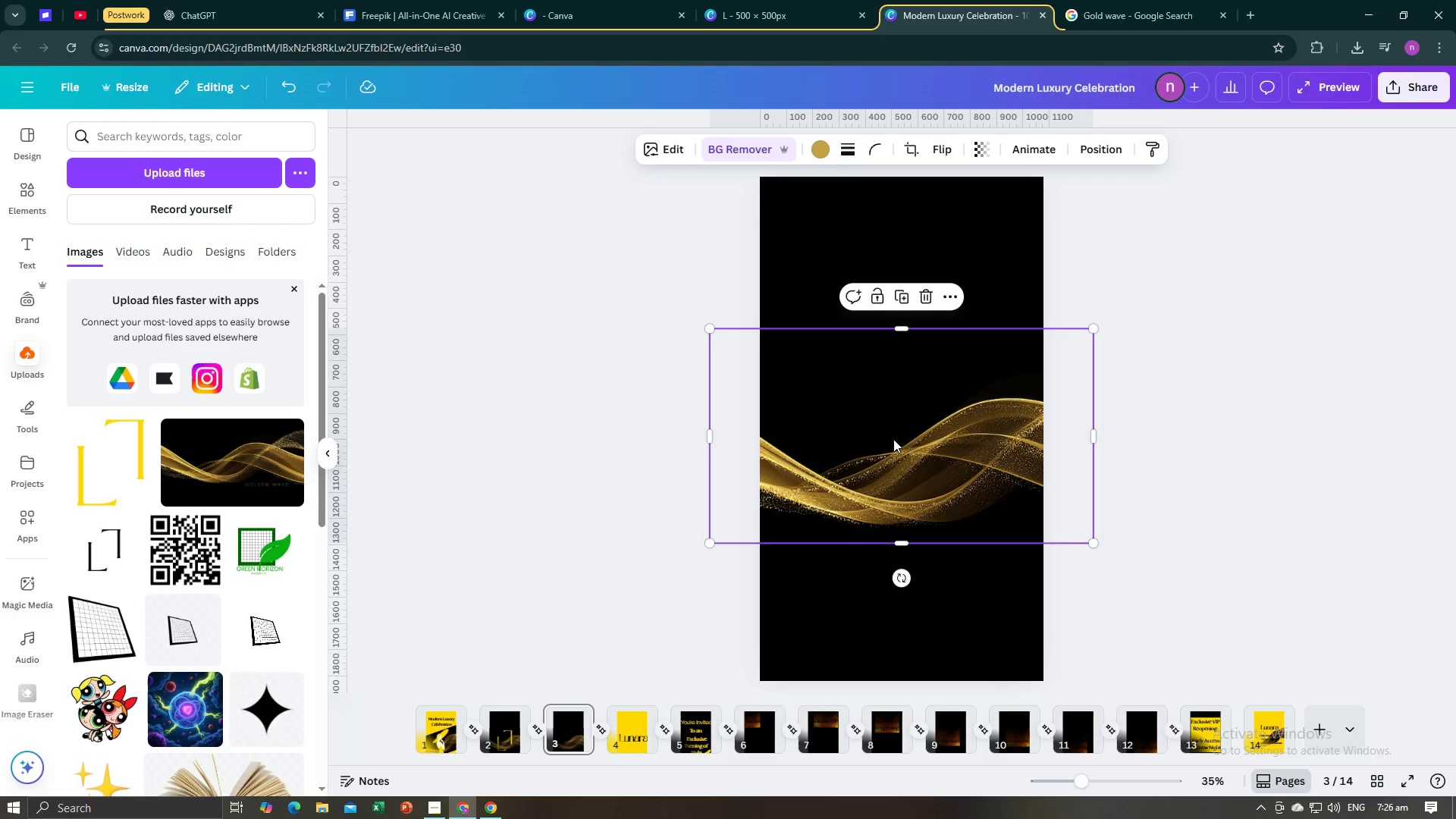 
right_click([893, 439])
 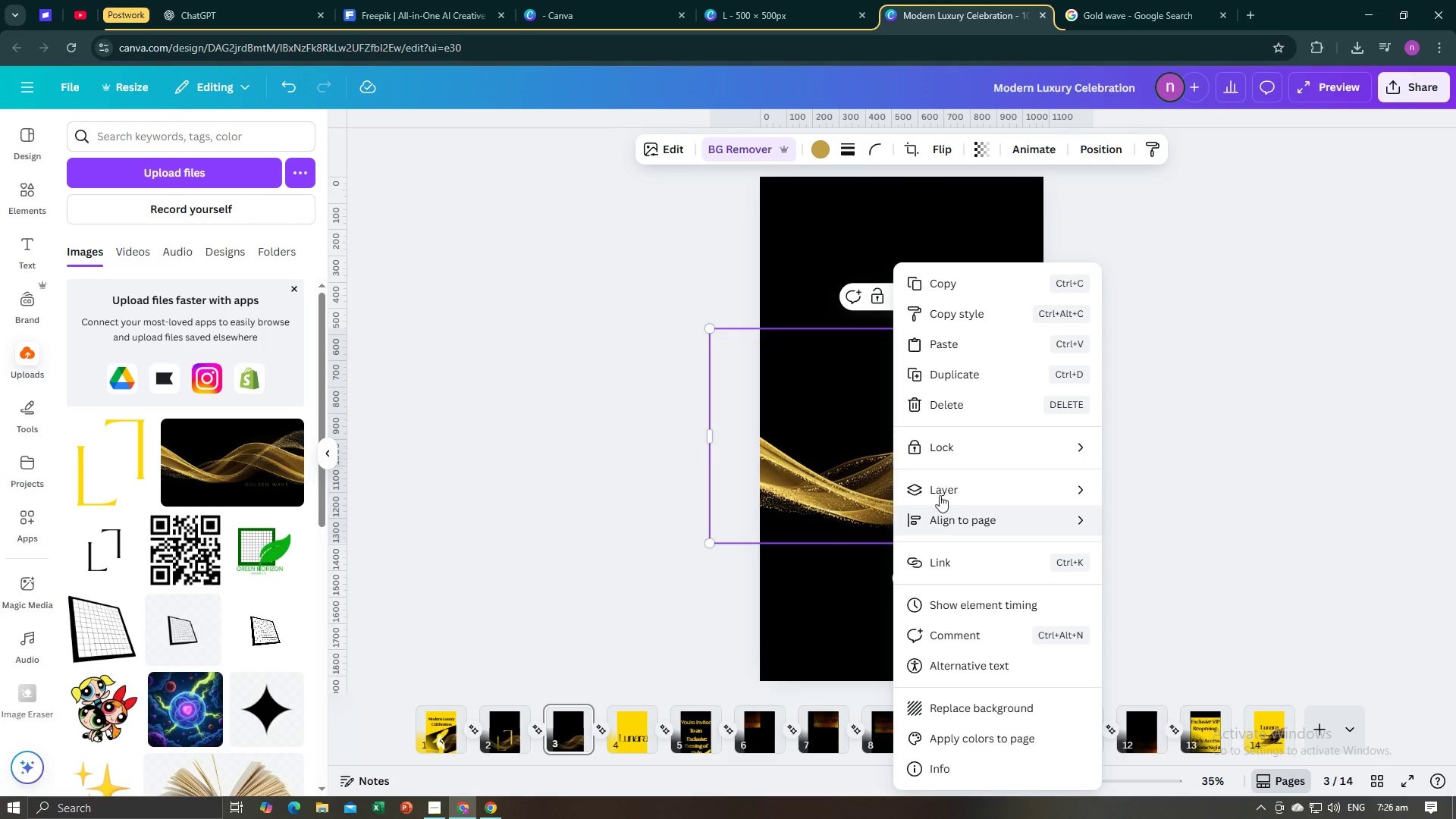 
left_click([942, 491])
 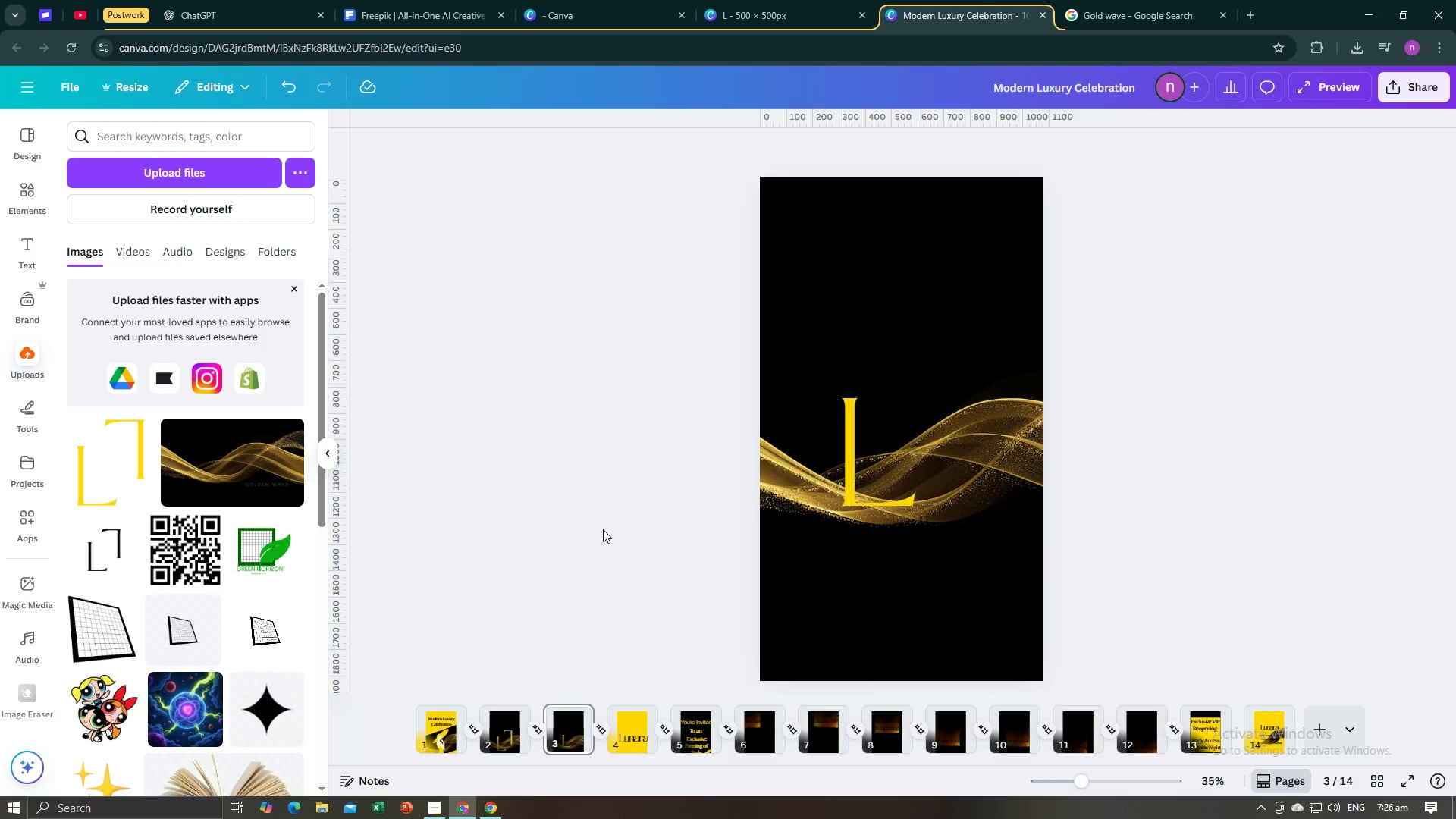 
left_click([640, 726])
 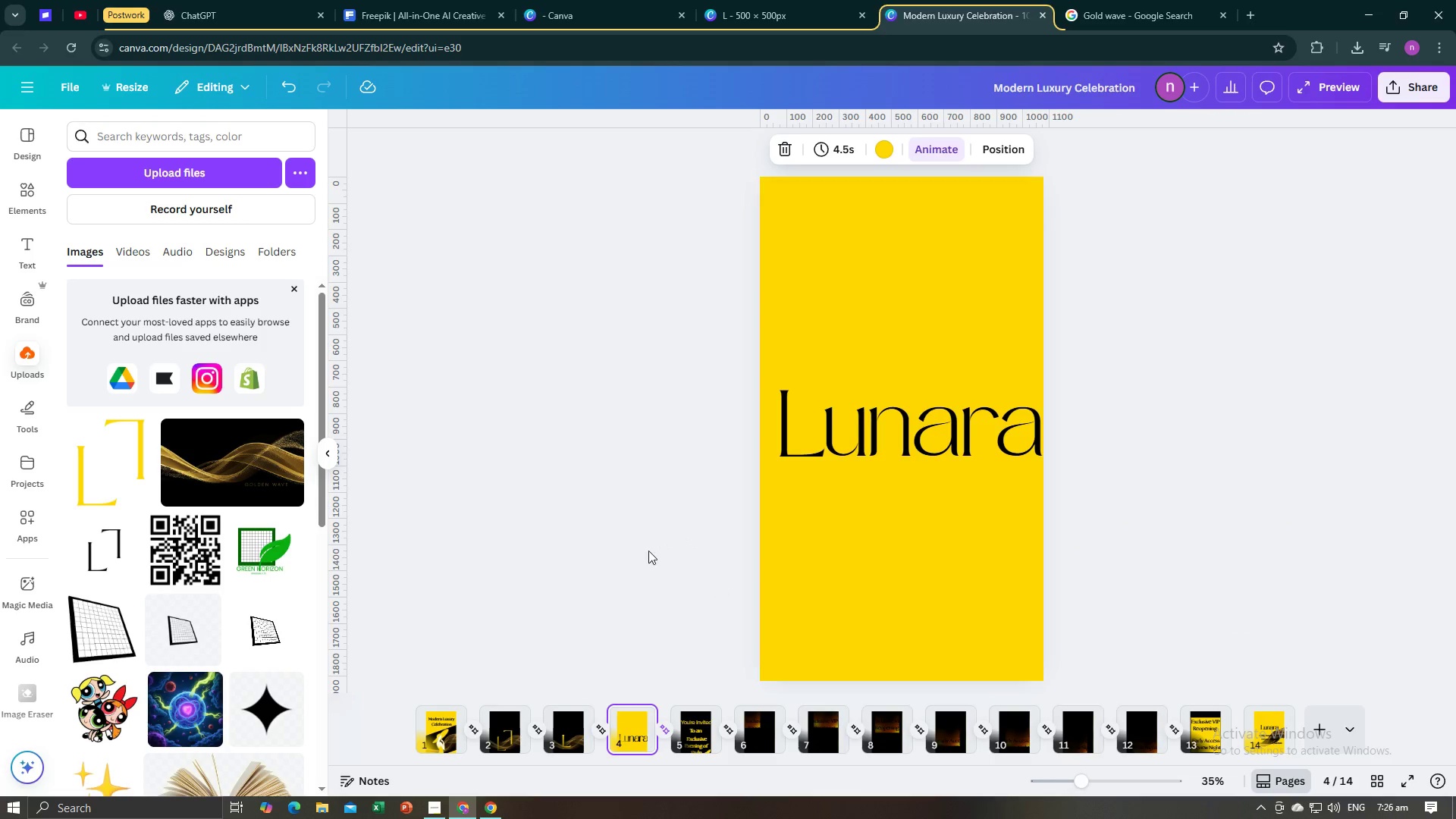 
left_click([644, 549])
 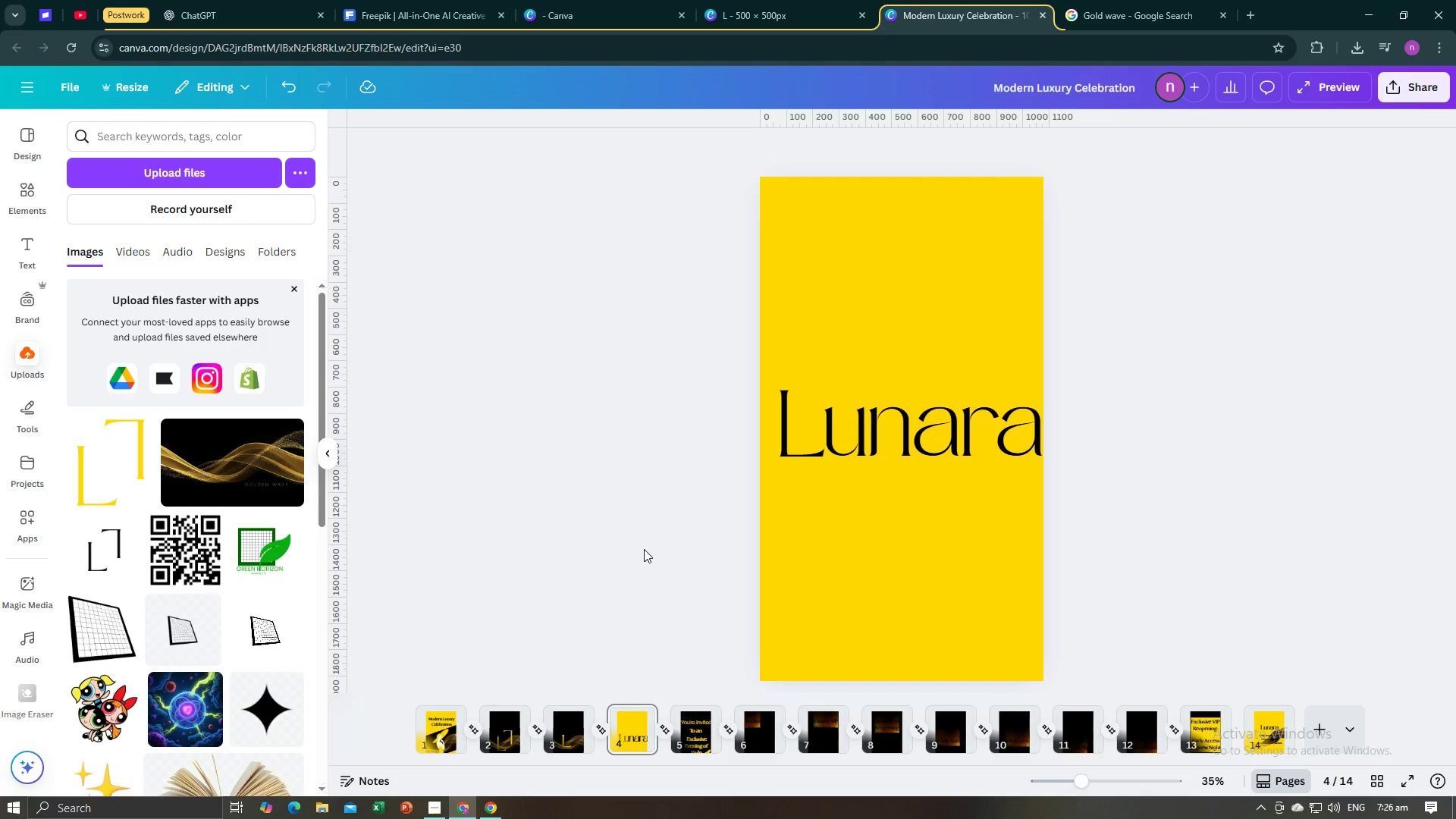 
key(Control+V)
 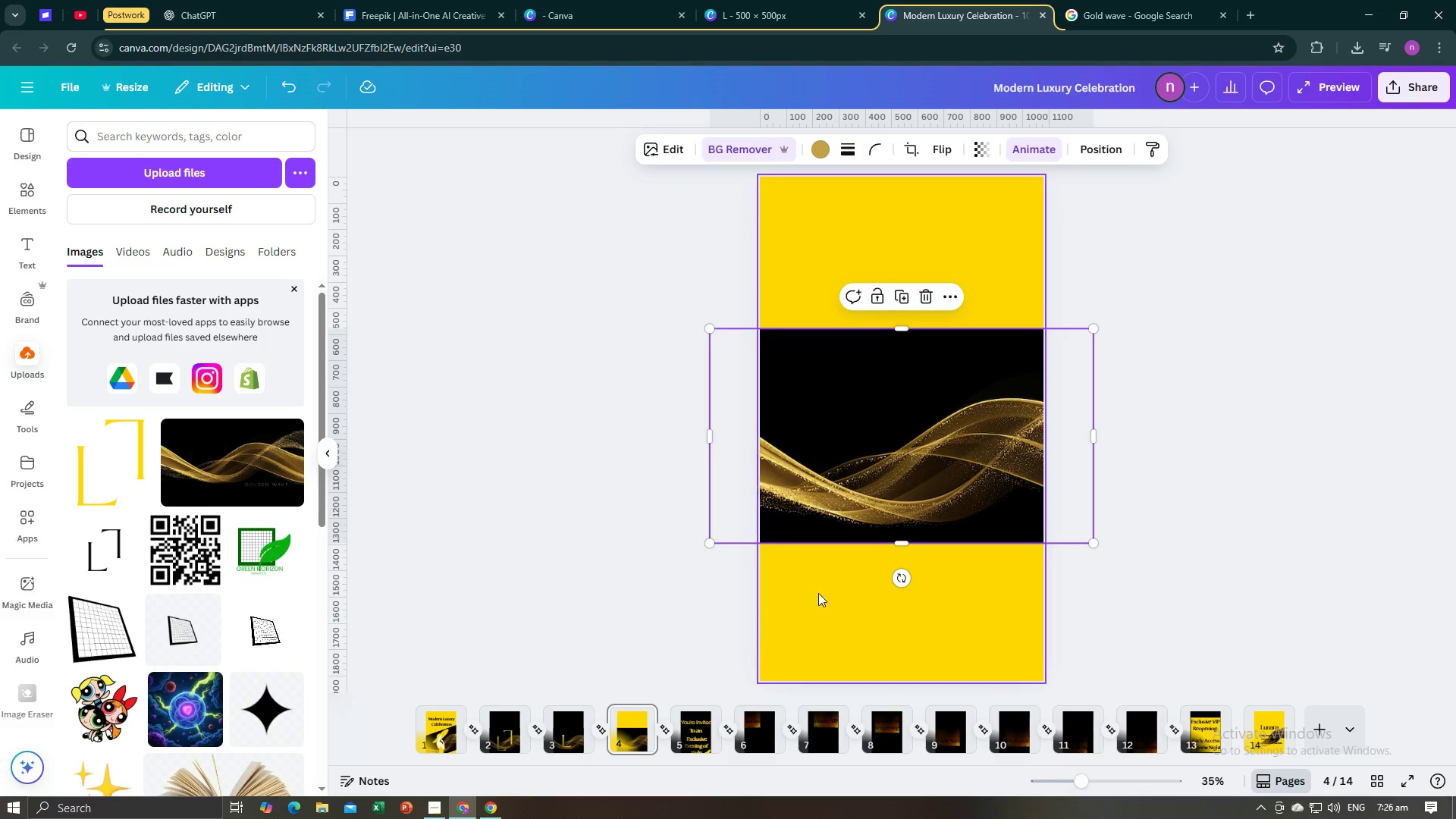 
left_click([814, 617])
 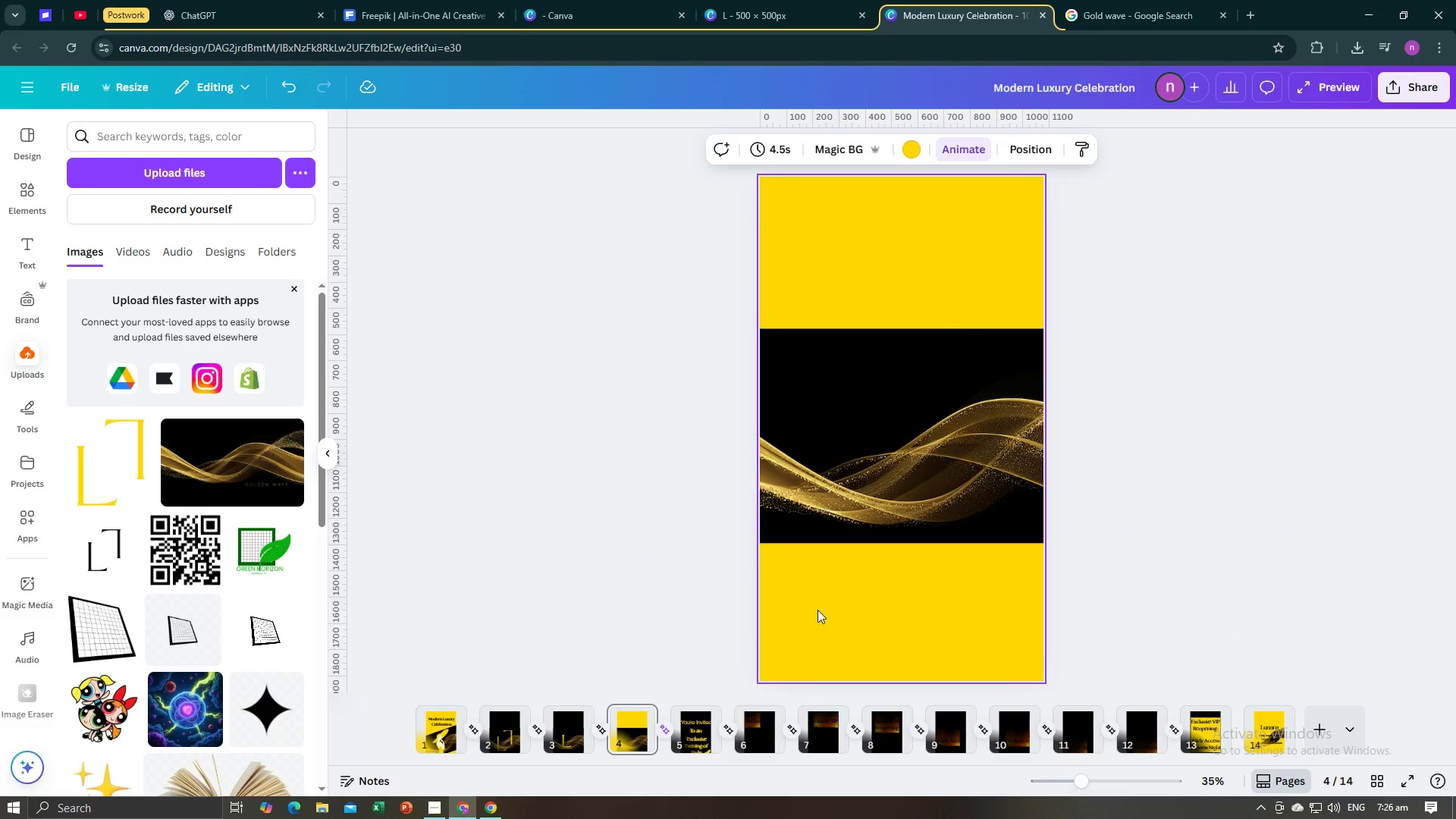 
left_click([822, 528])
 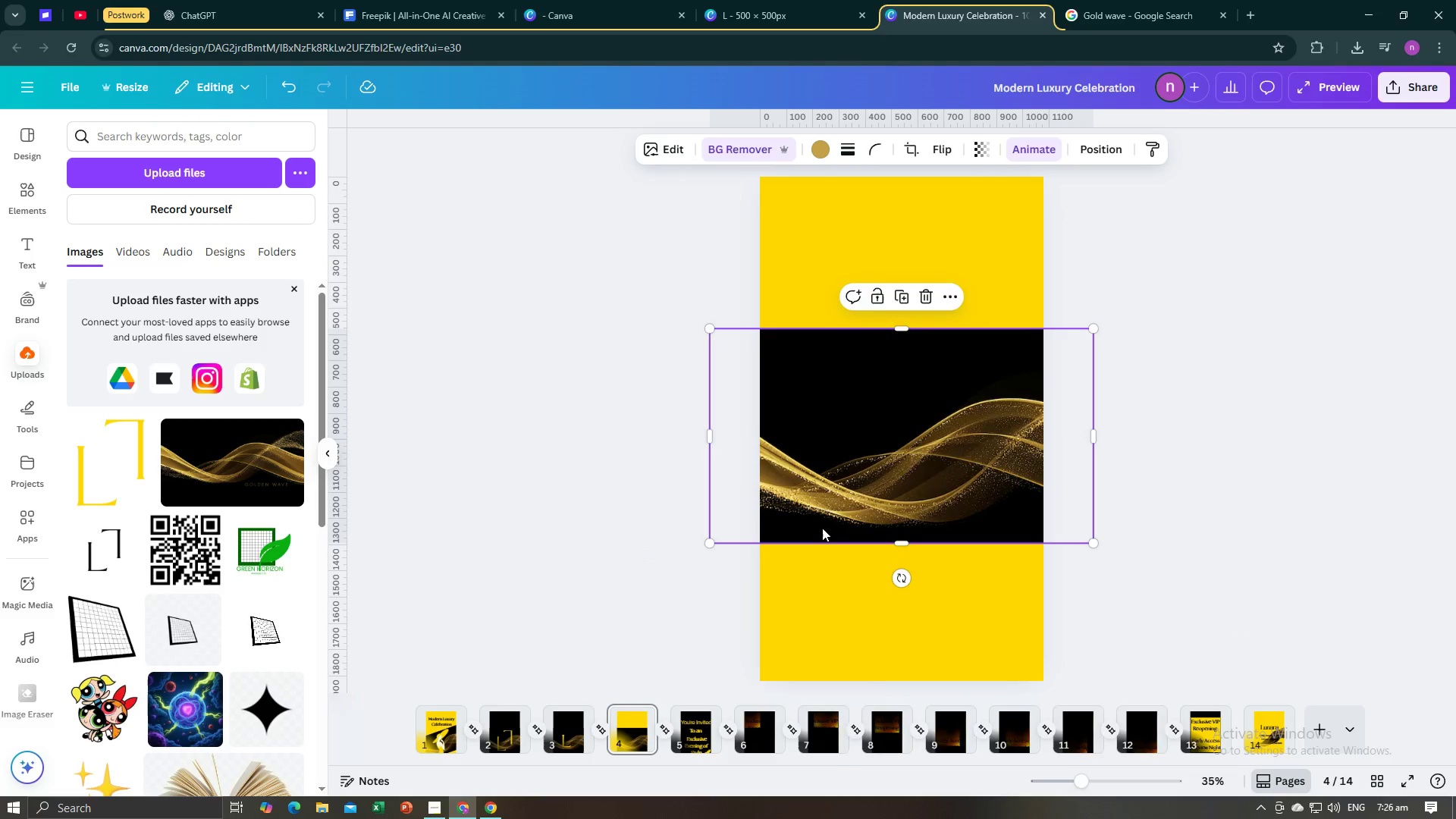 
right_click([822, 528])
 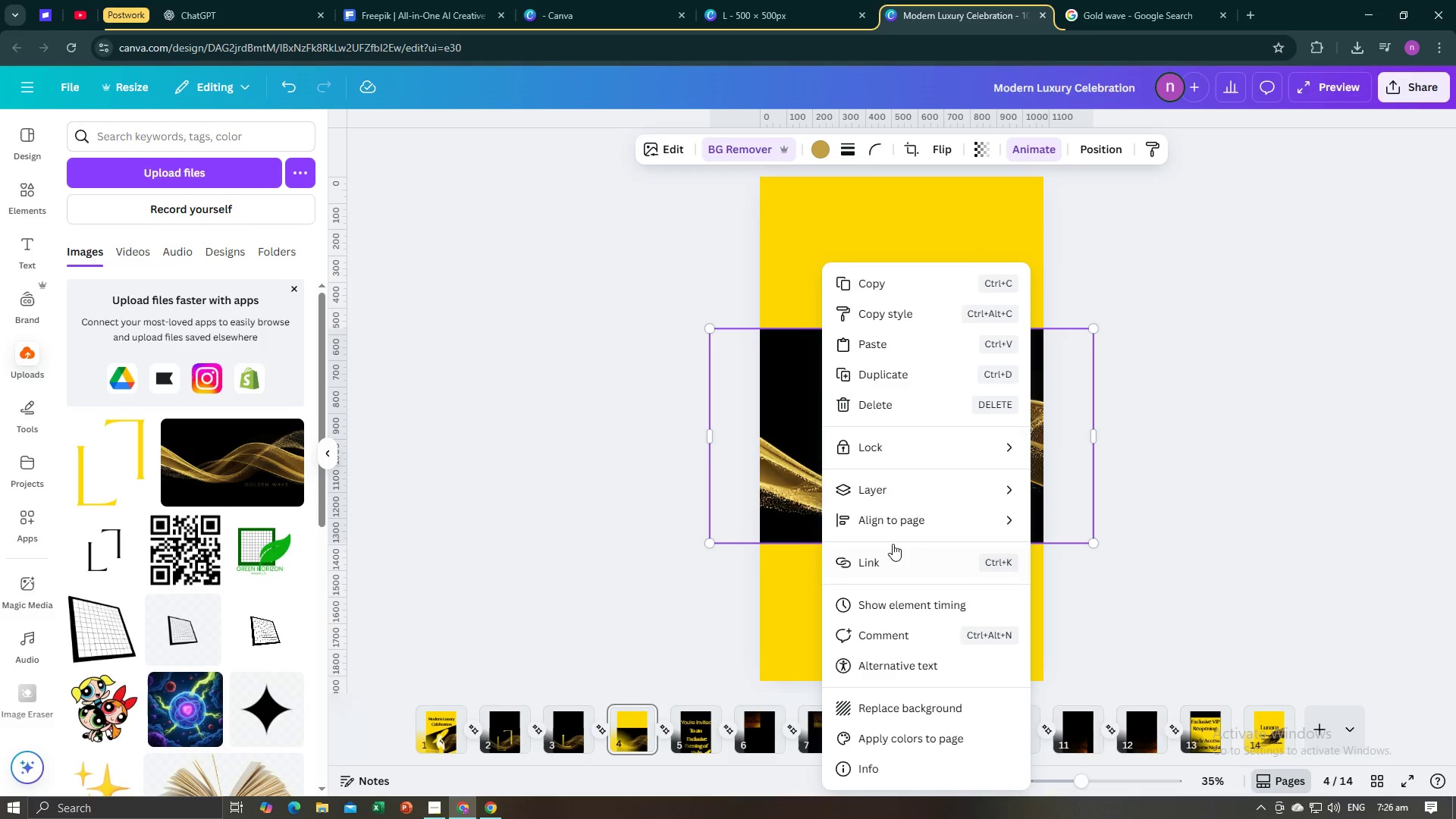 
left_click([916, 484])
 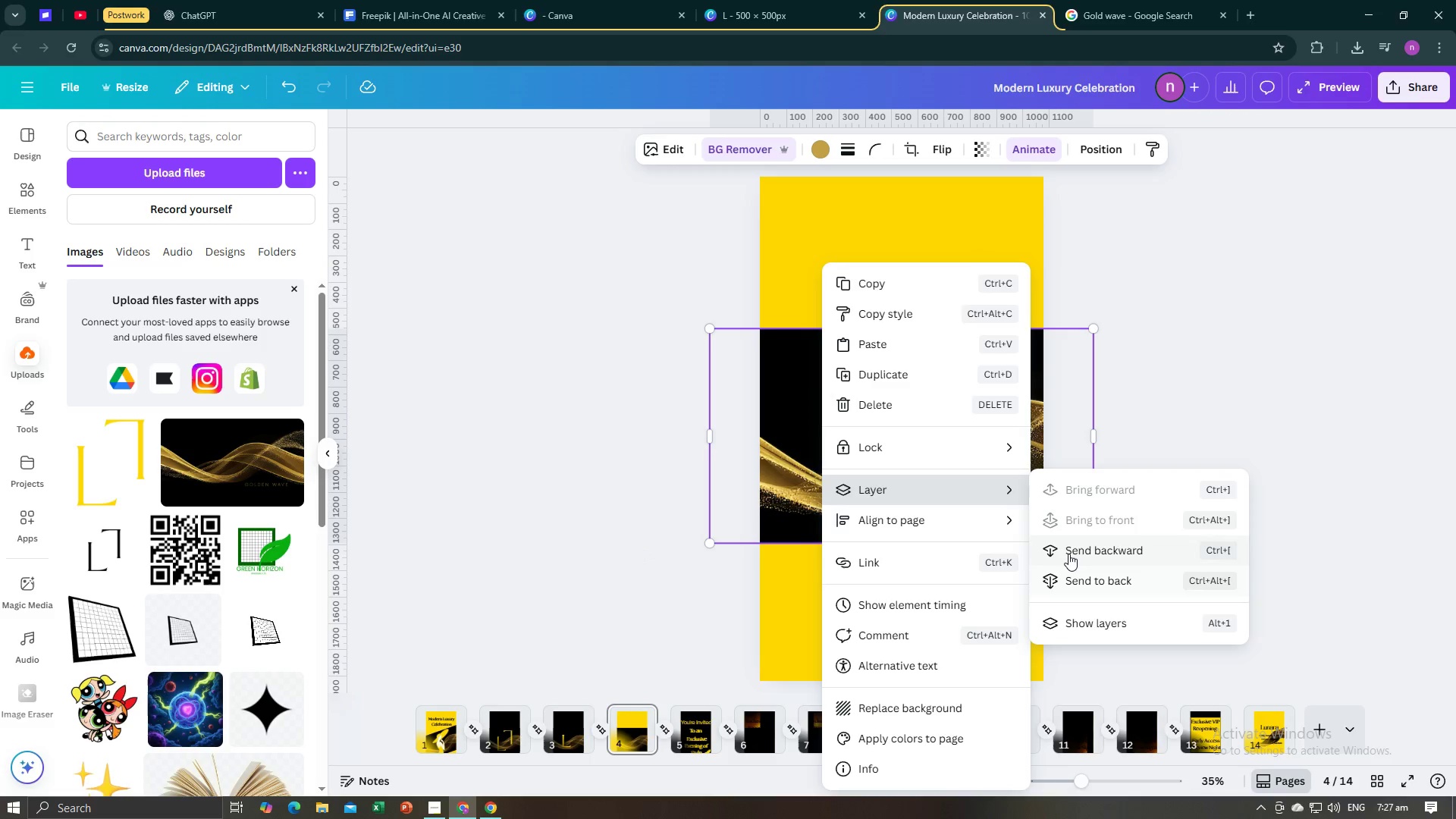 
left_click([1068, 554])
 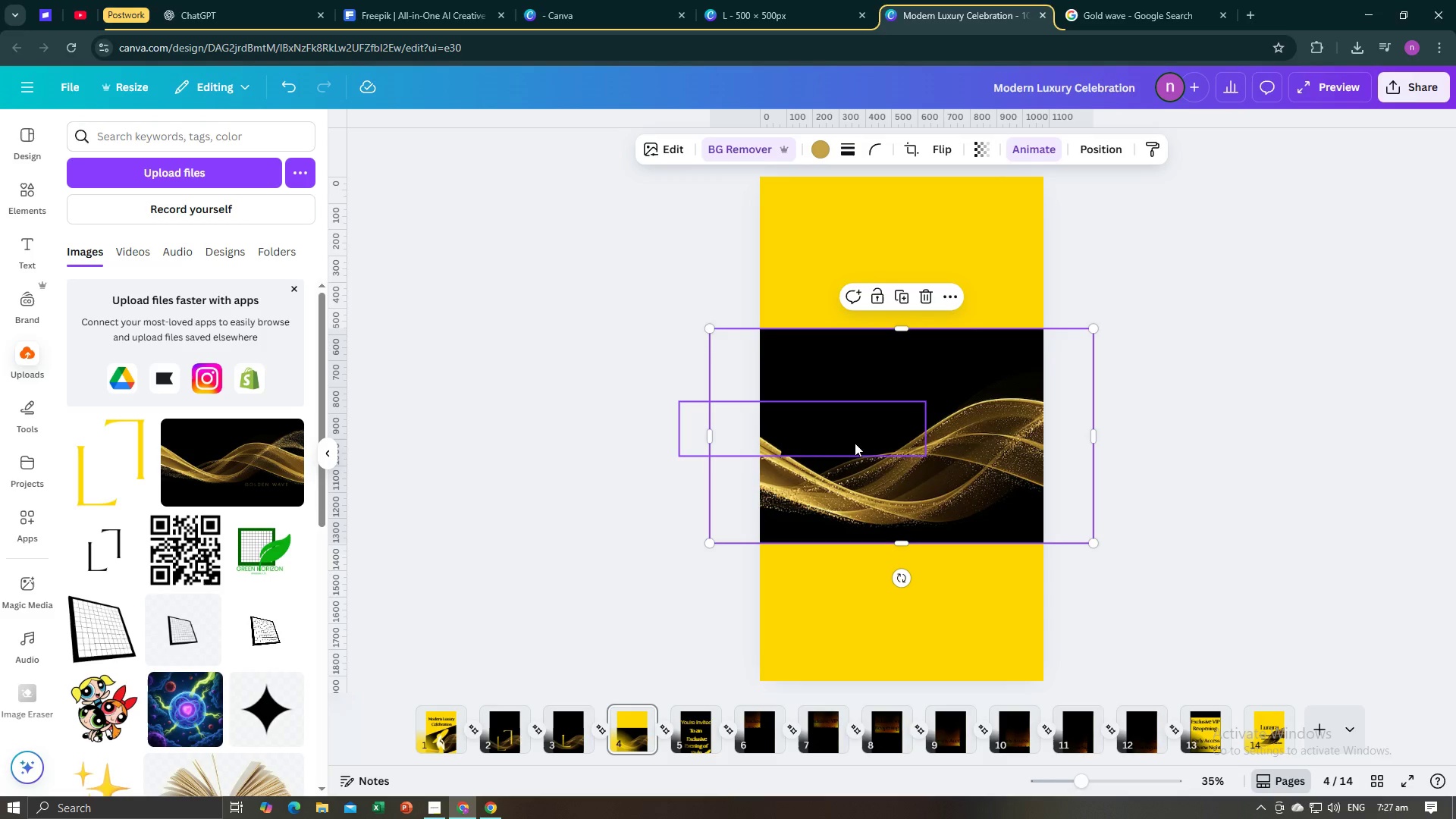 
left_click([855, 419])
 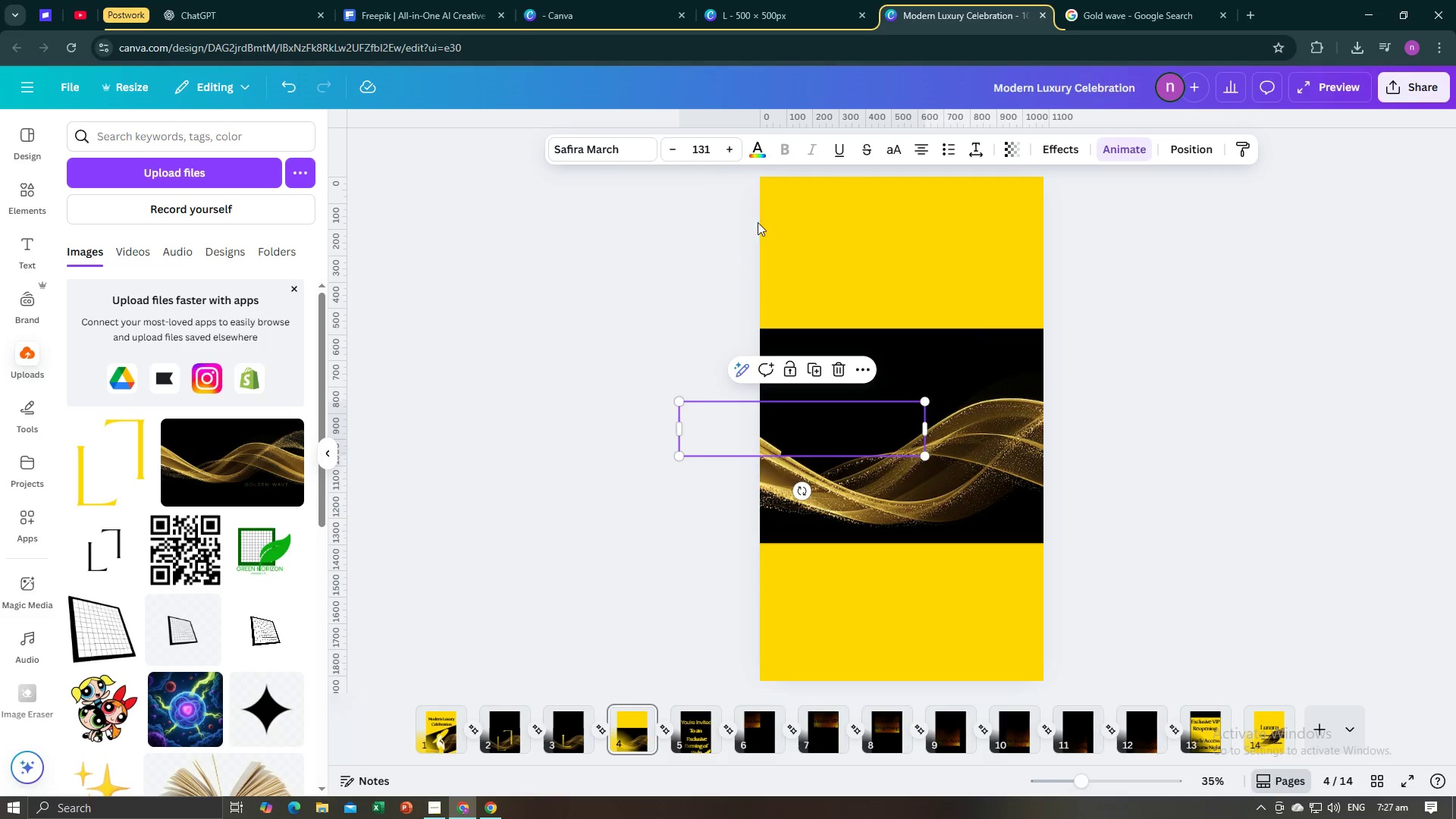 
left_click([755, 154])
 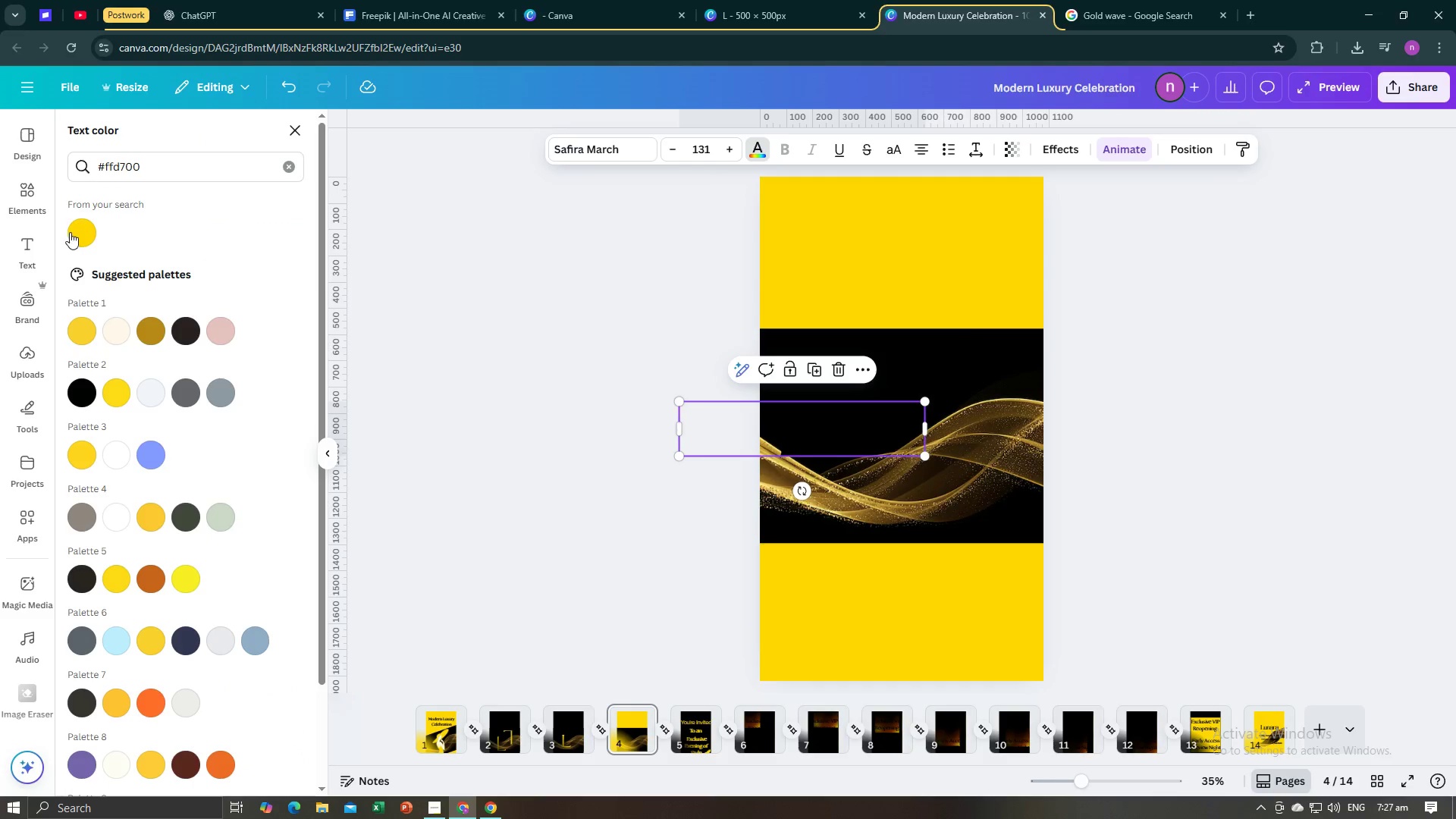 
left_click([71, 230])
 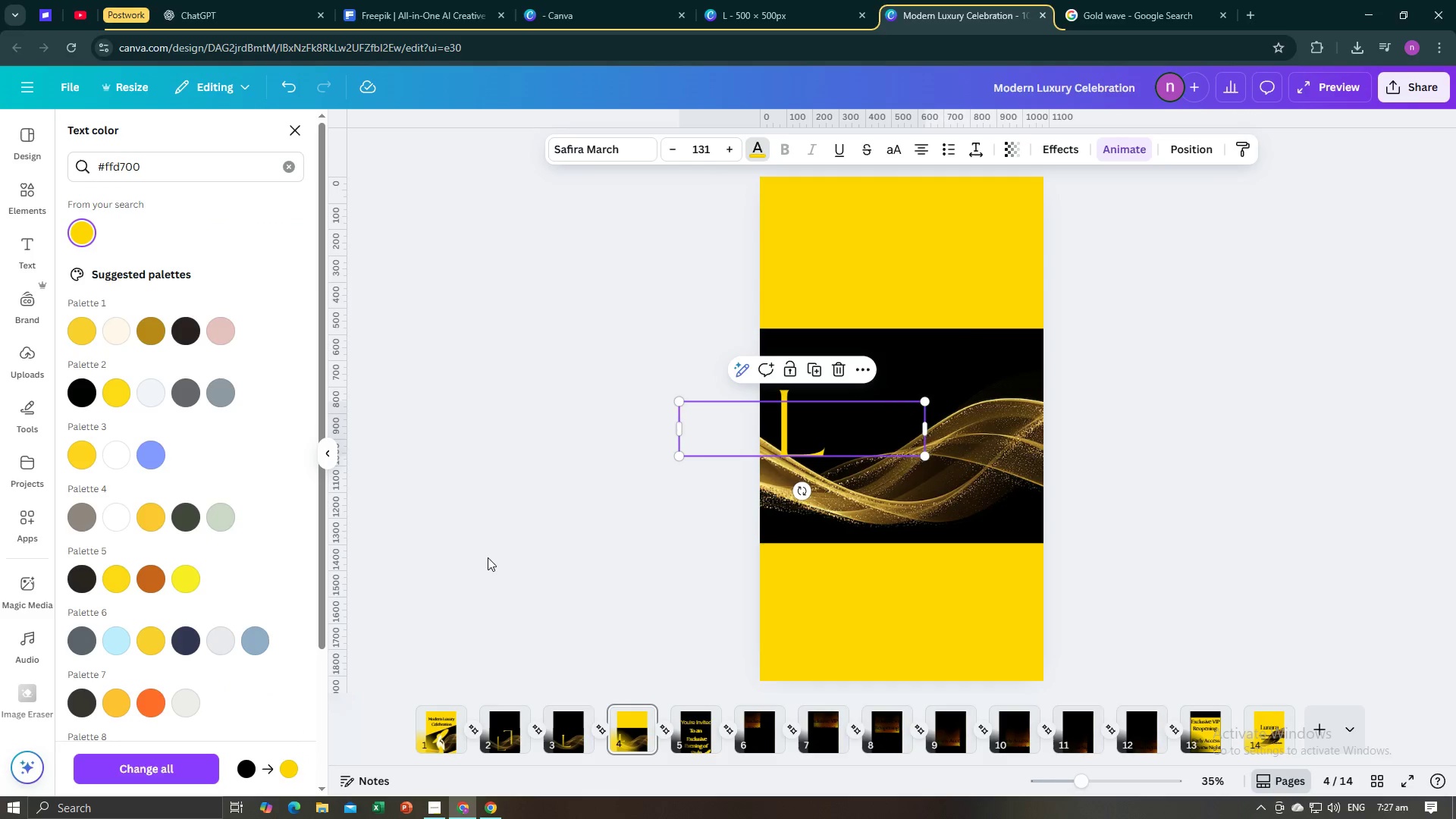 
left_click([488, 559])
 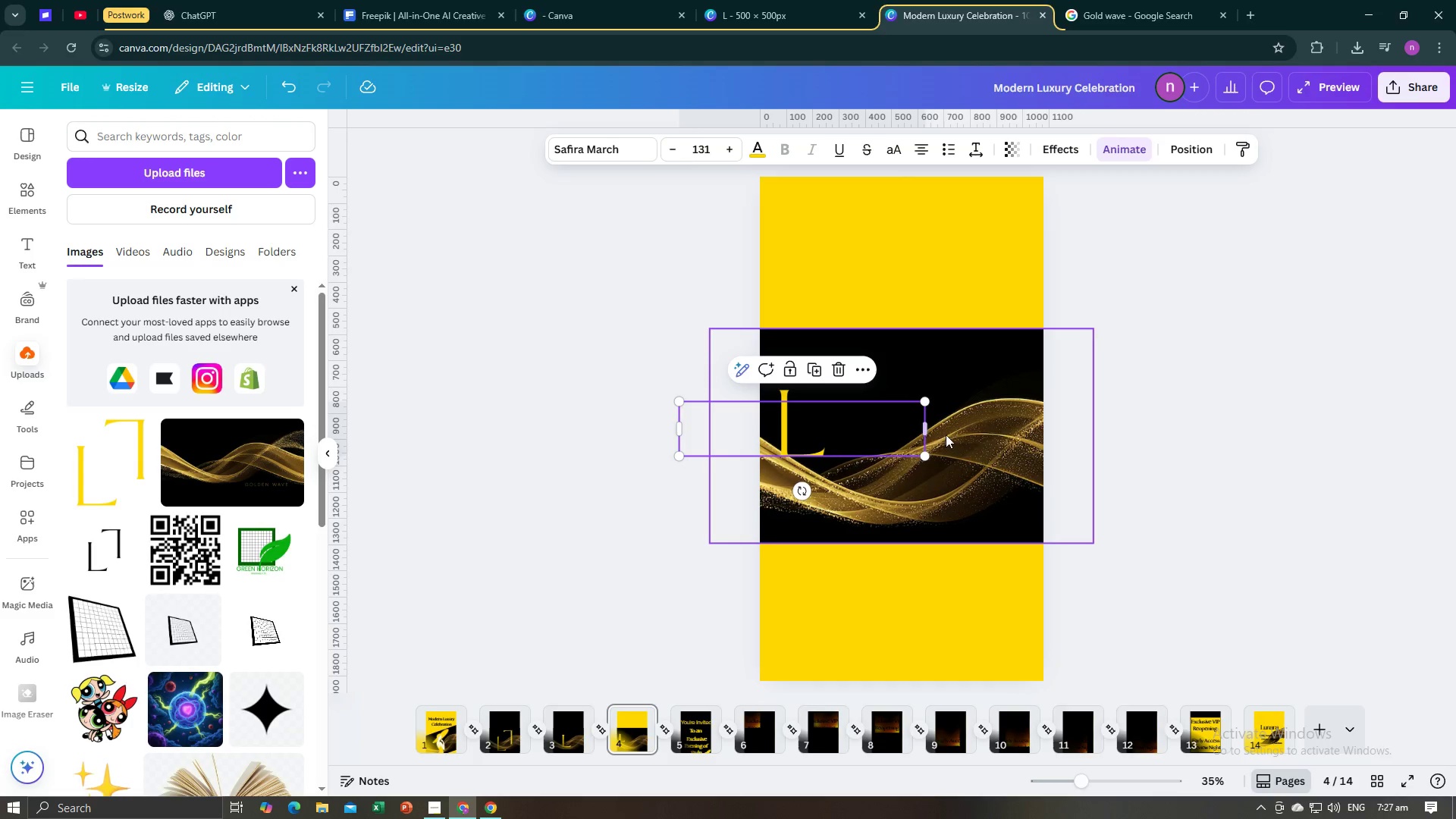 
left_click([947, 431])
 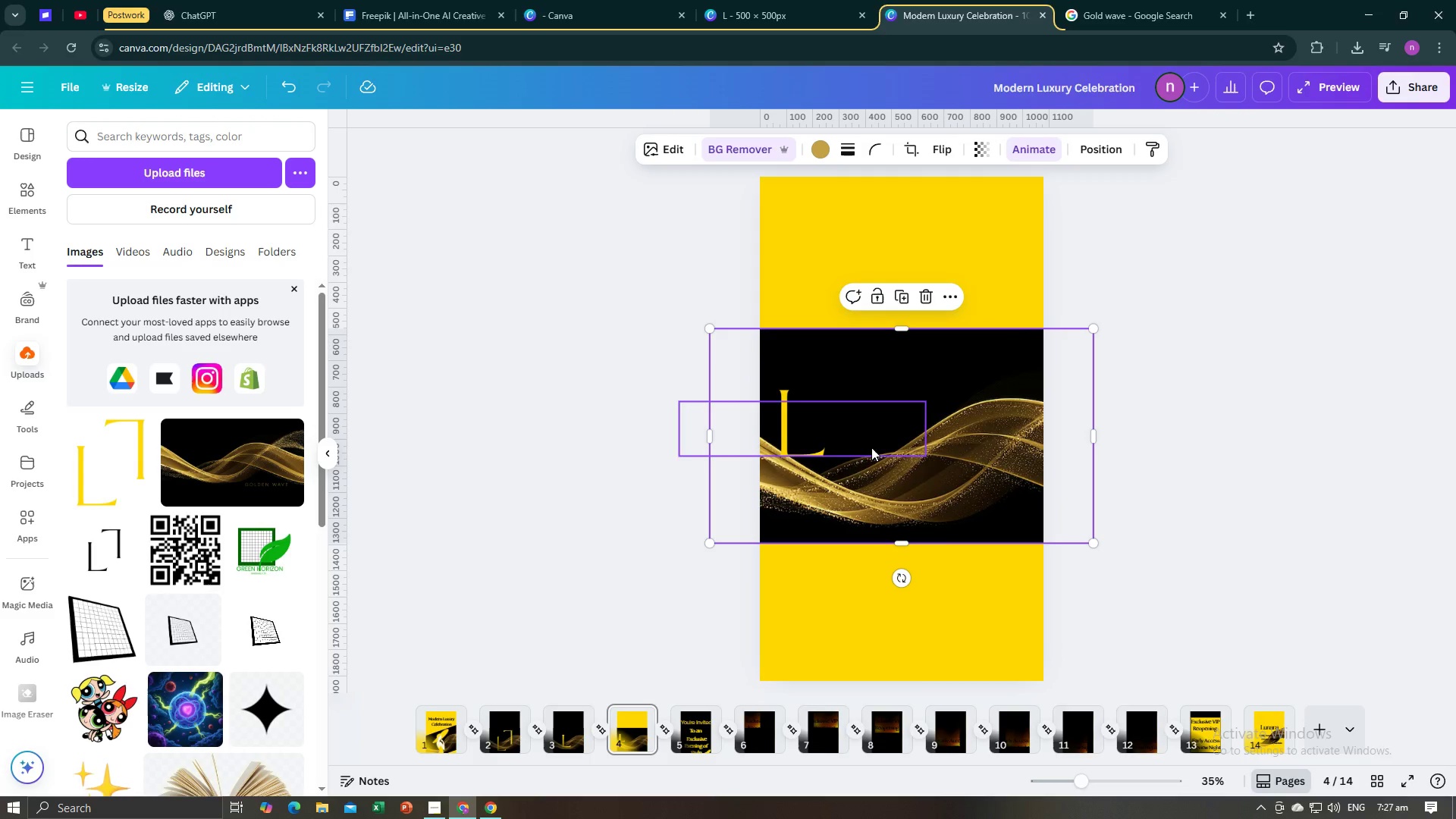 
left_click([914, 491])
 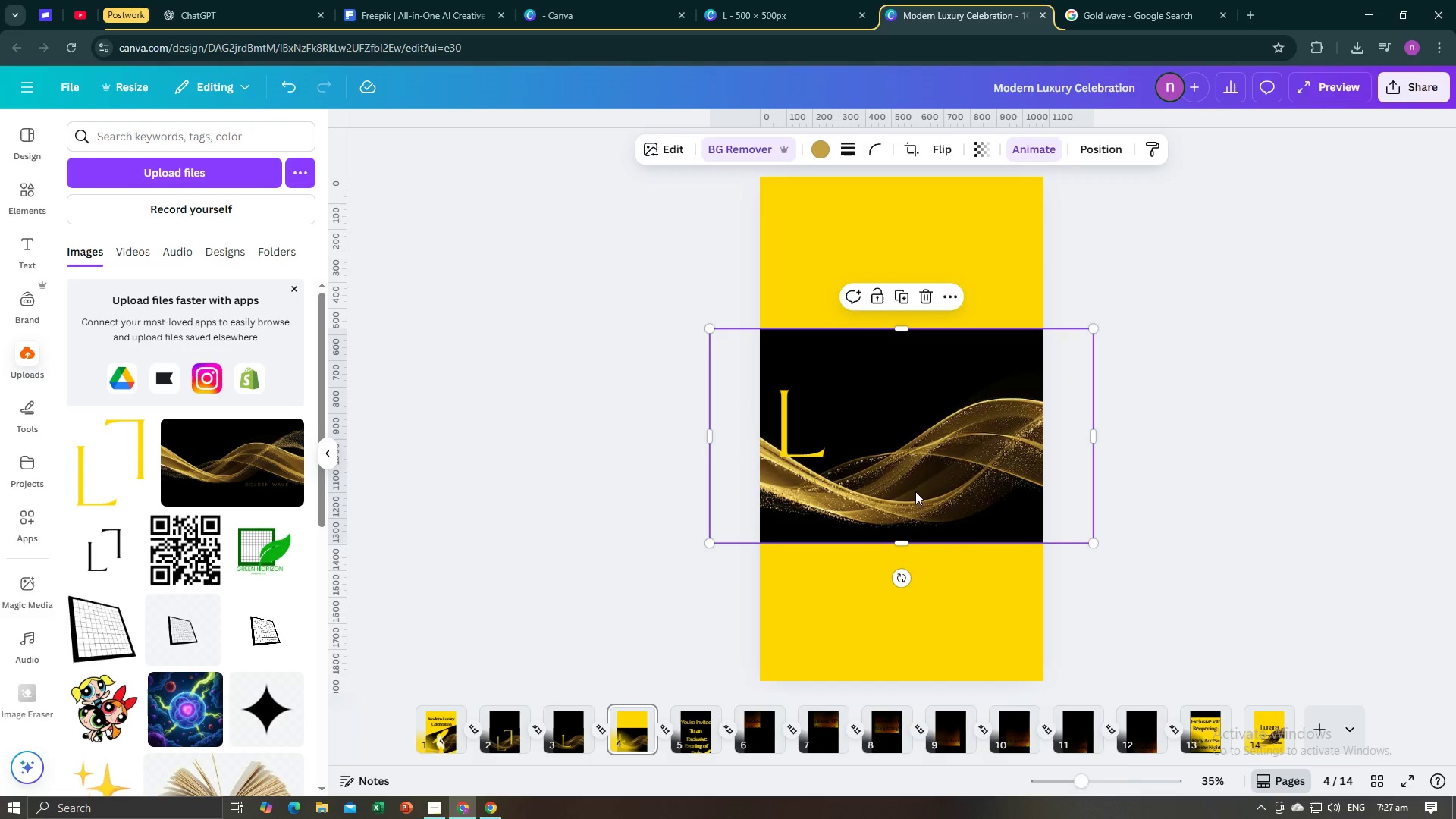 
right_click([915, 491])
 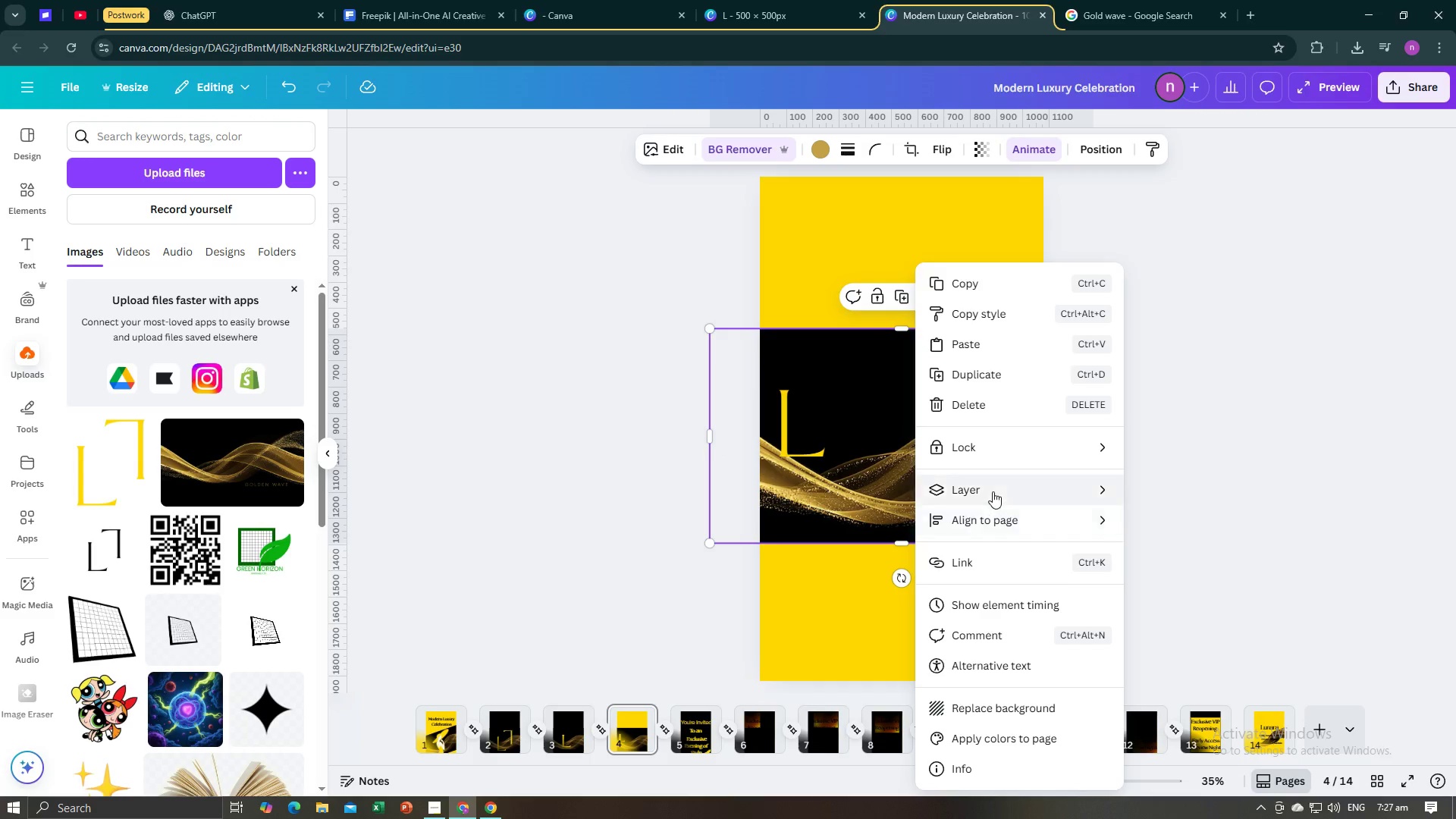 
left_click([993, 491])
 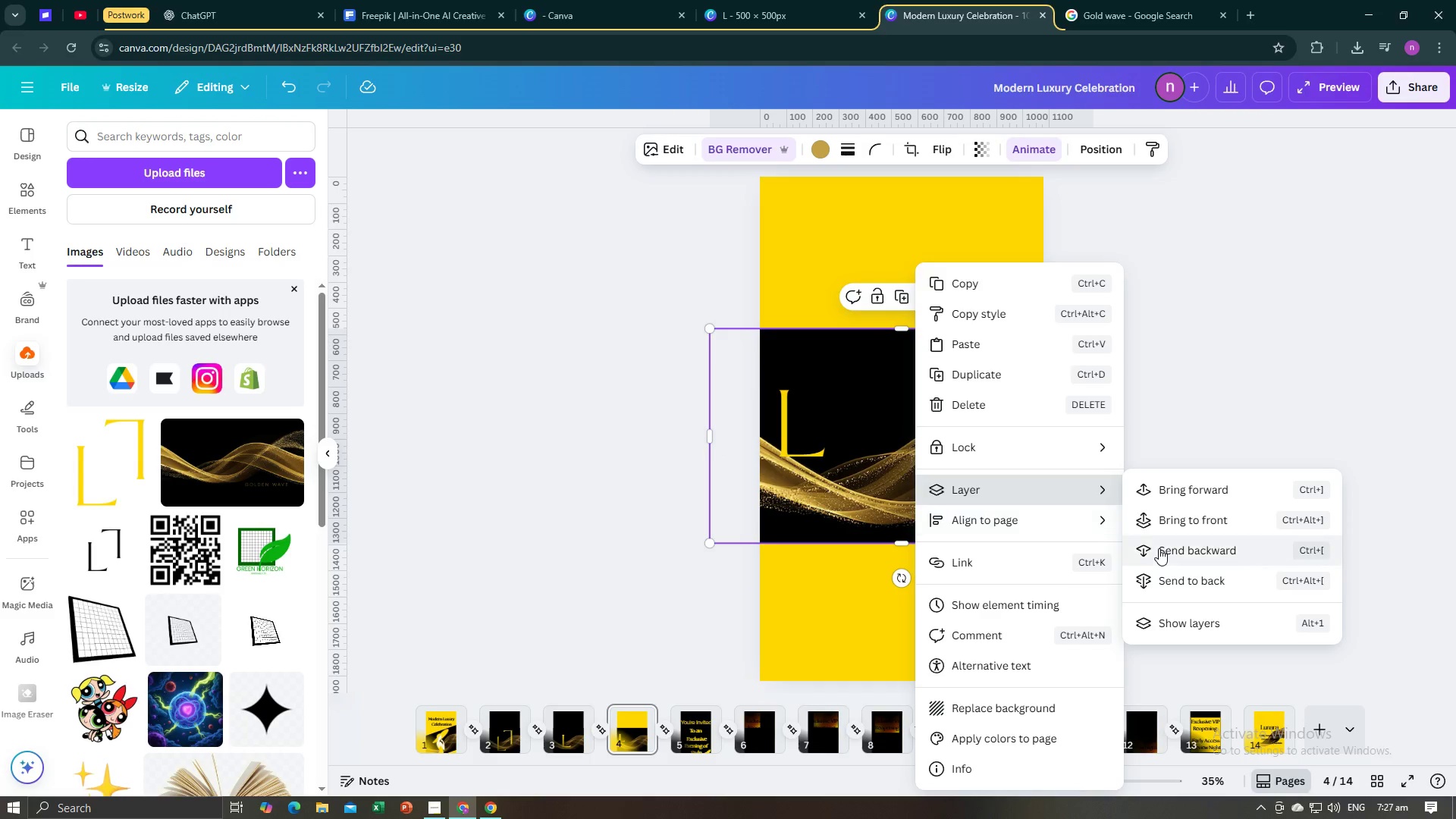 
left_click([1159, 548])